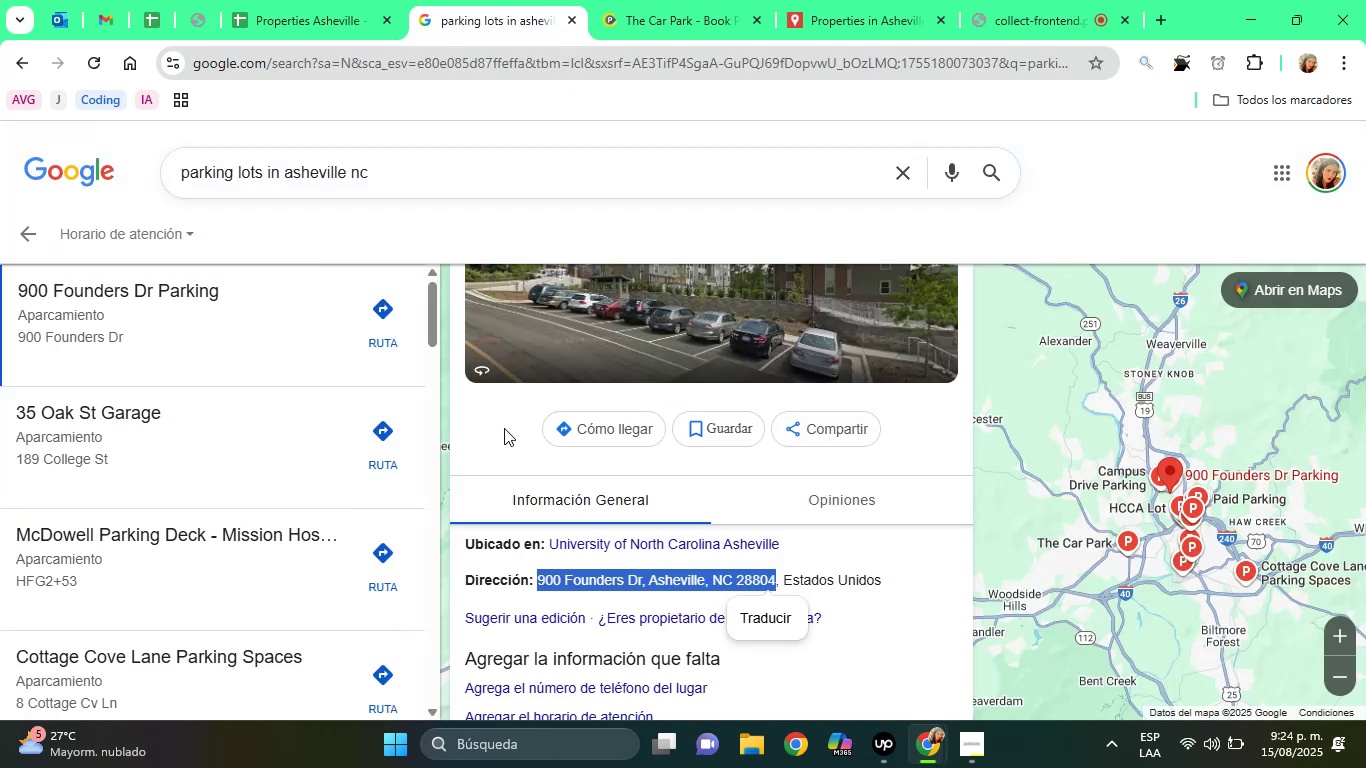 
left_click([504, 428])
 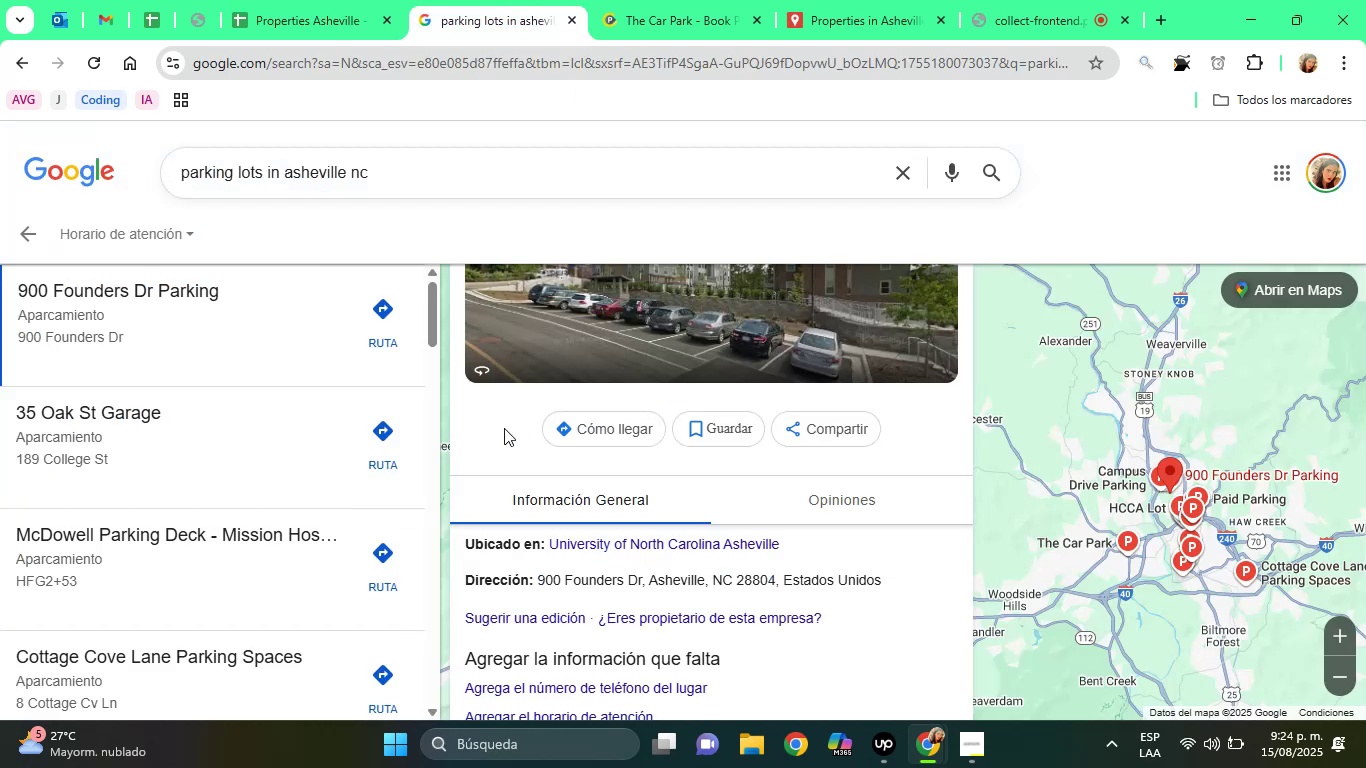 
hold_key(key=ArrowUp, duration=0.74)
 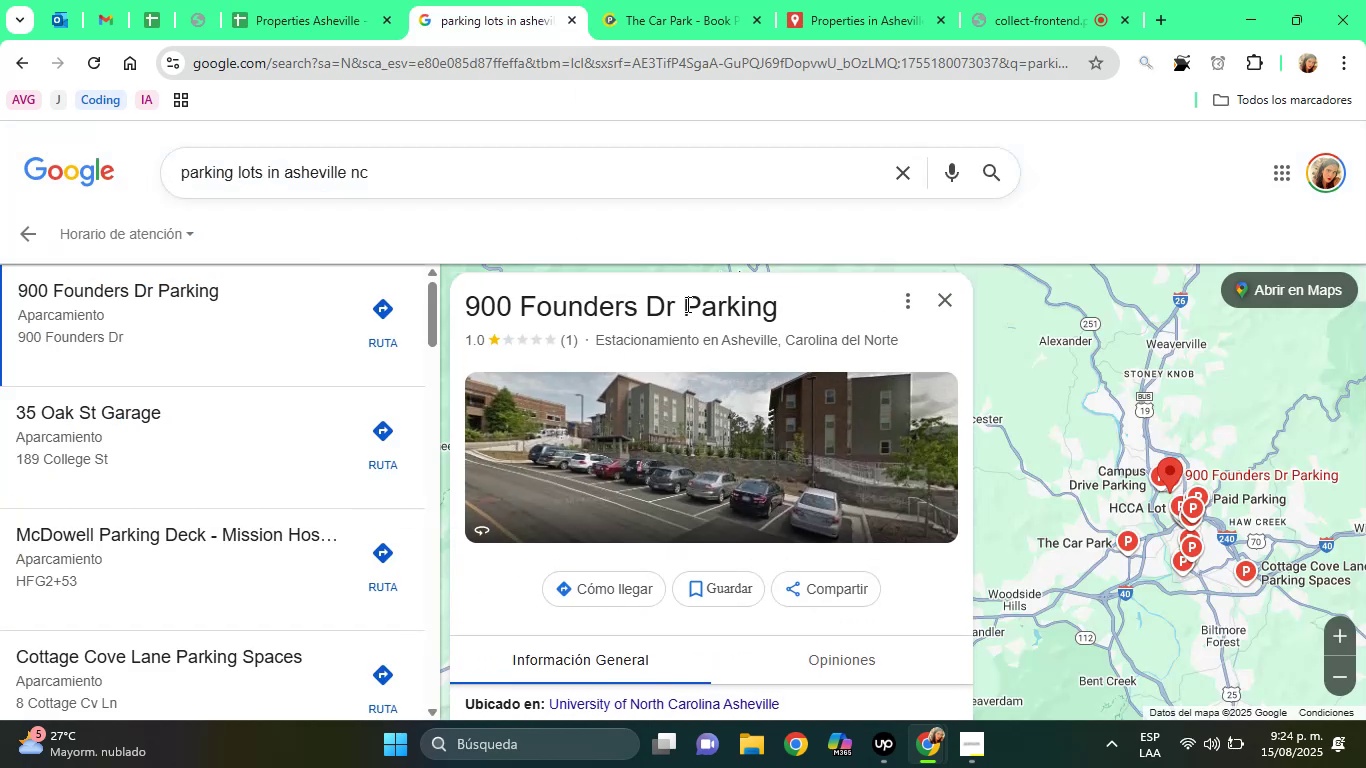 
double_click([686, 304])
 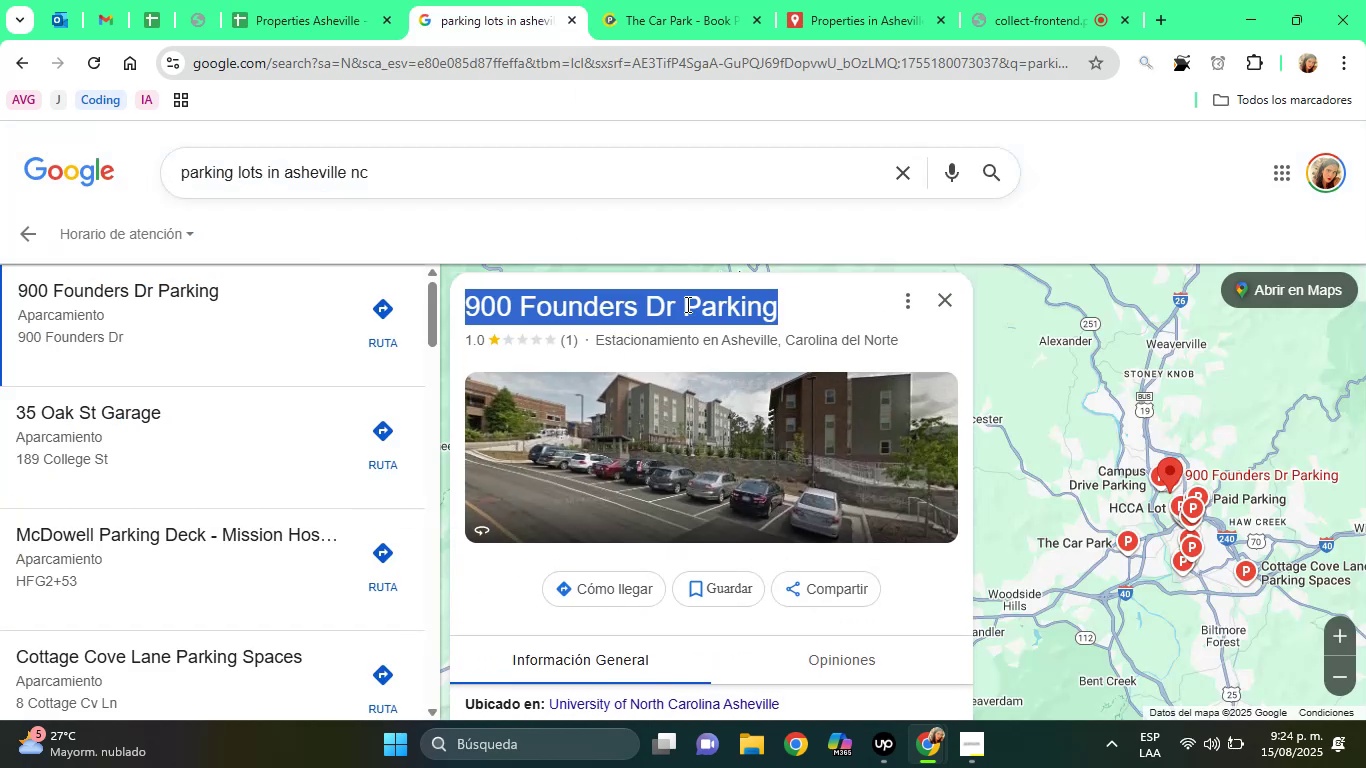 
triple_click([686, 304])
 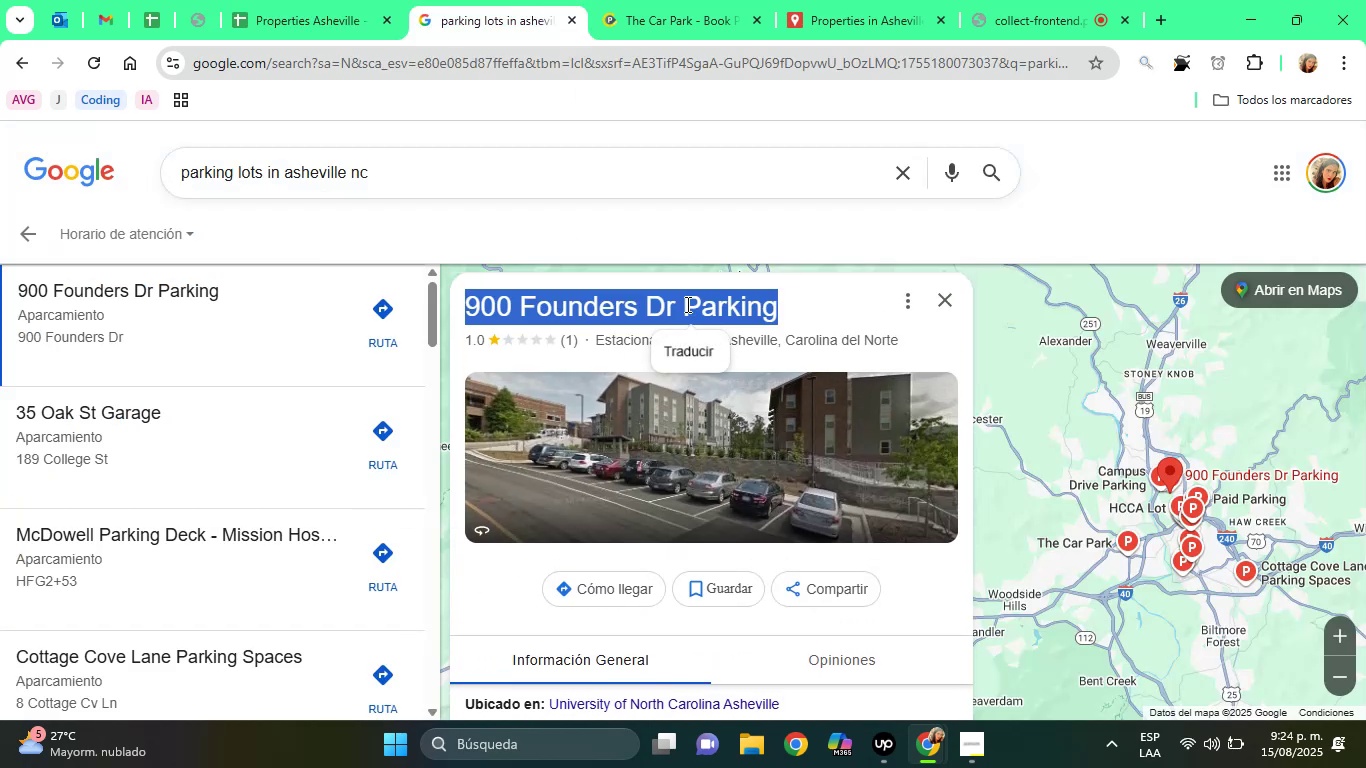 
right_click([686, 304])
 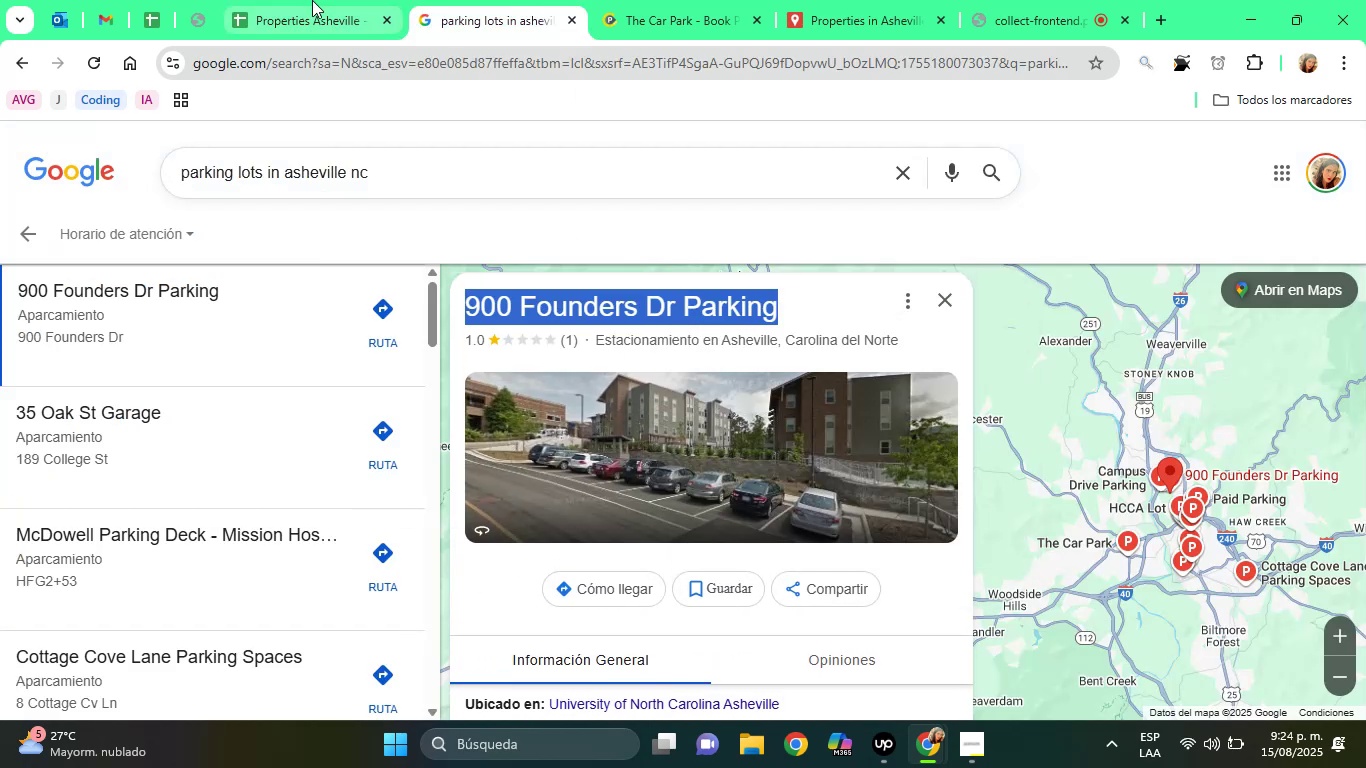 
left_click([312, 0])
 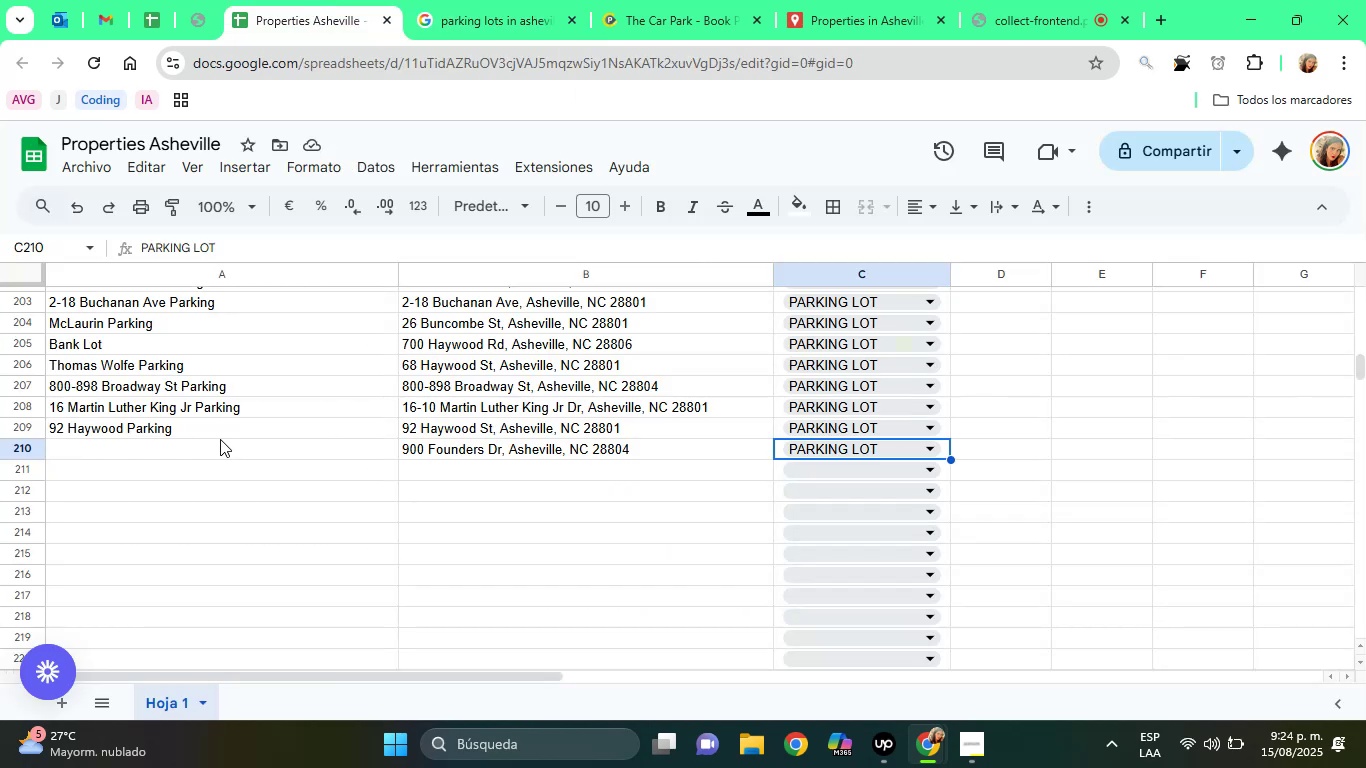 
left_click([220, 439])
 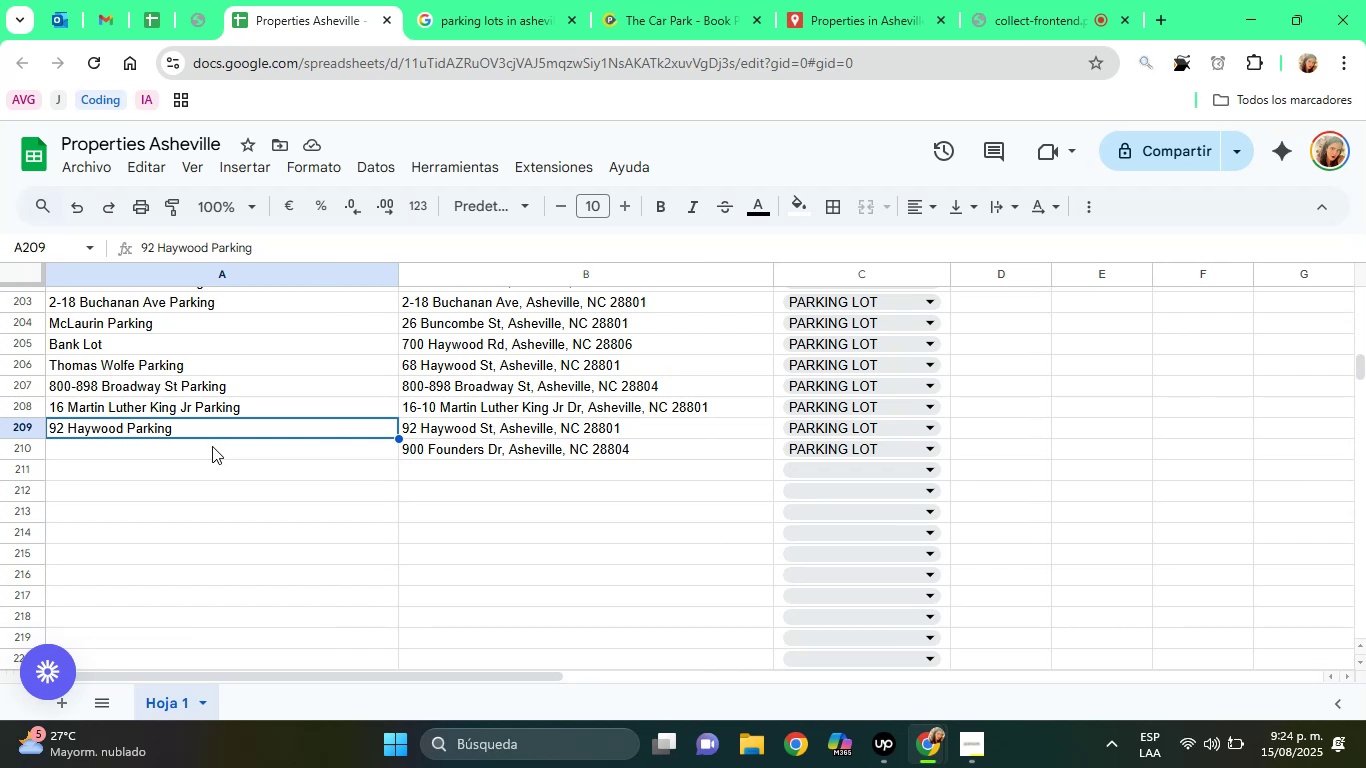 
left_click([212, 446])
 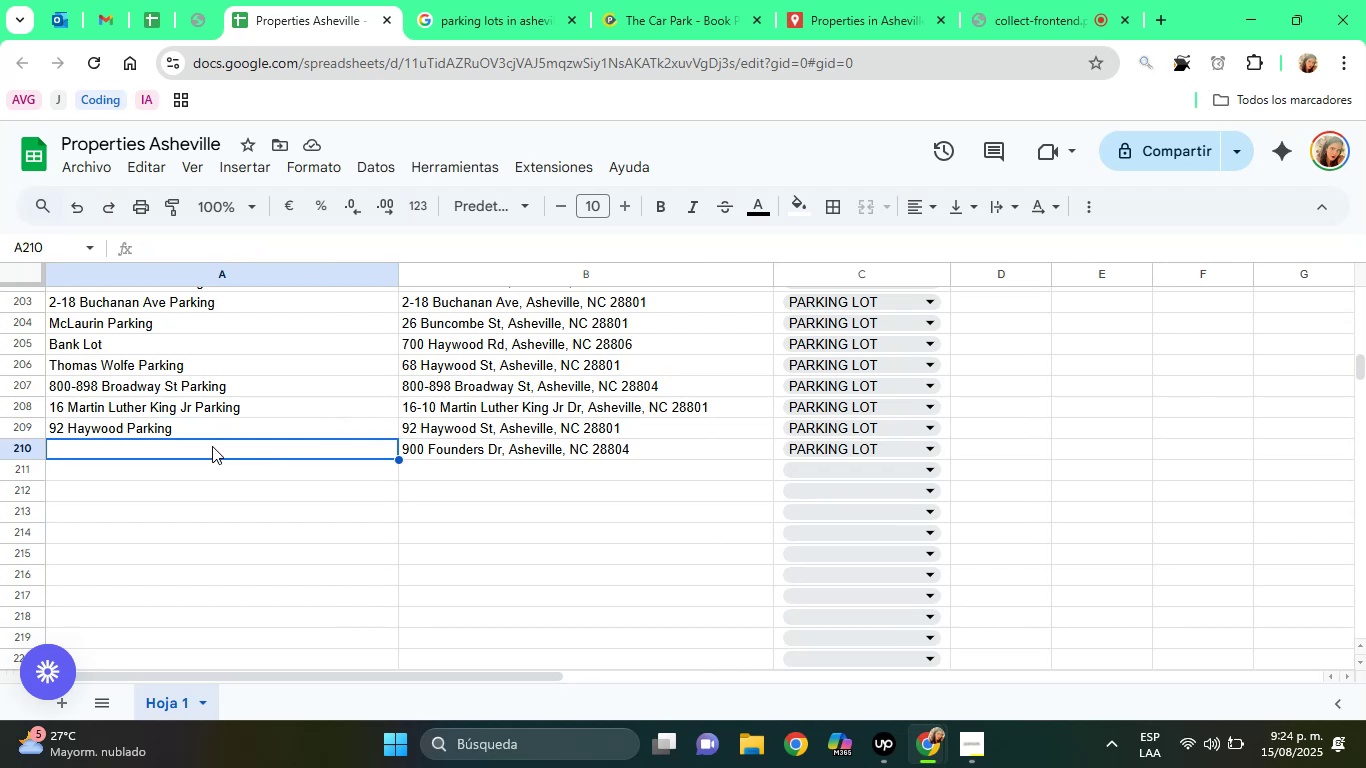 
right_click([212, 446])
 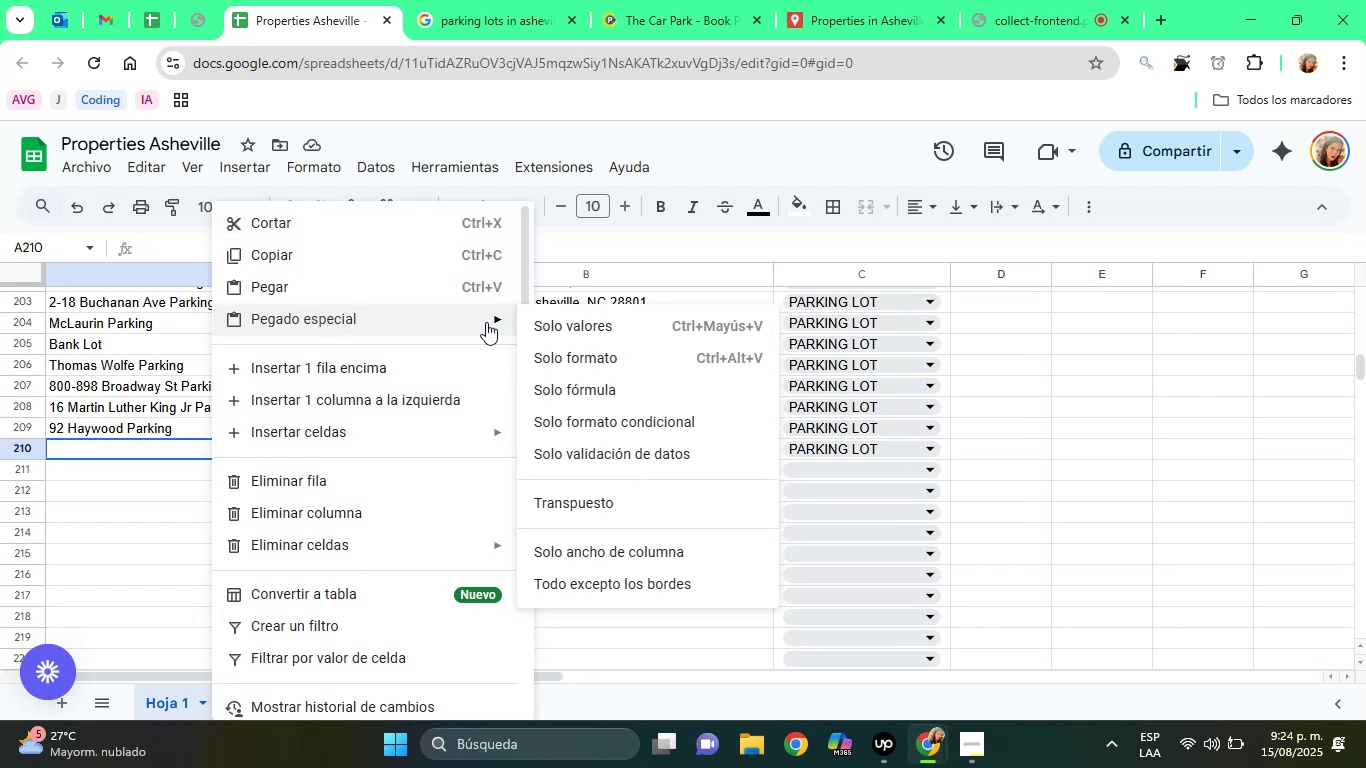 
left_click([544, 328])
 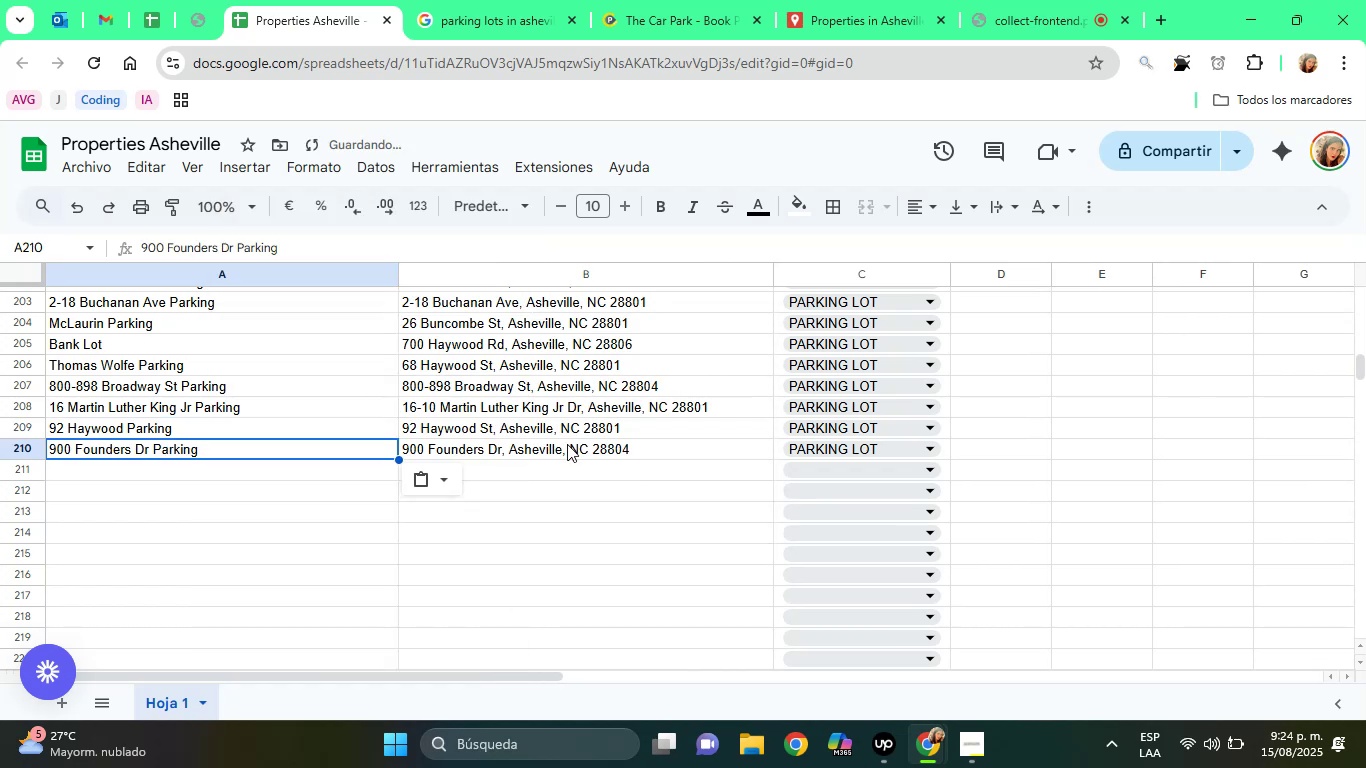 
left_click([565, 445])
 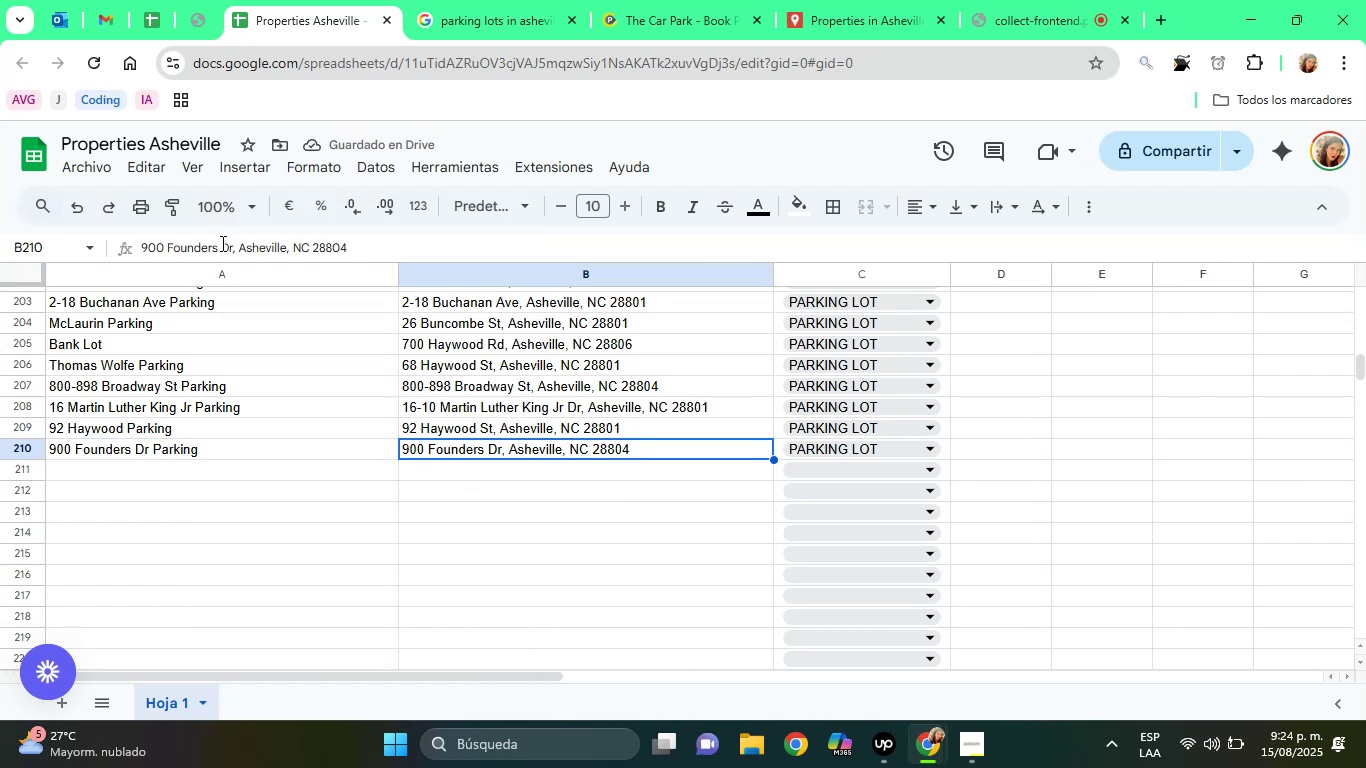 
double_click([221, 243])
 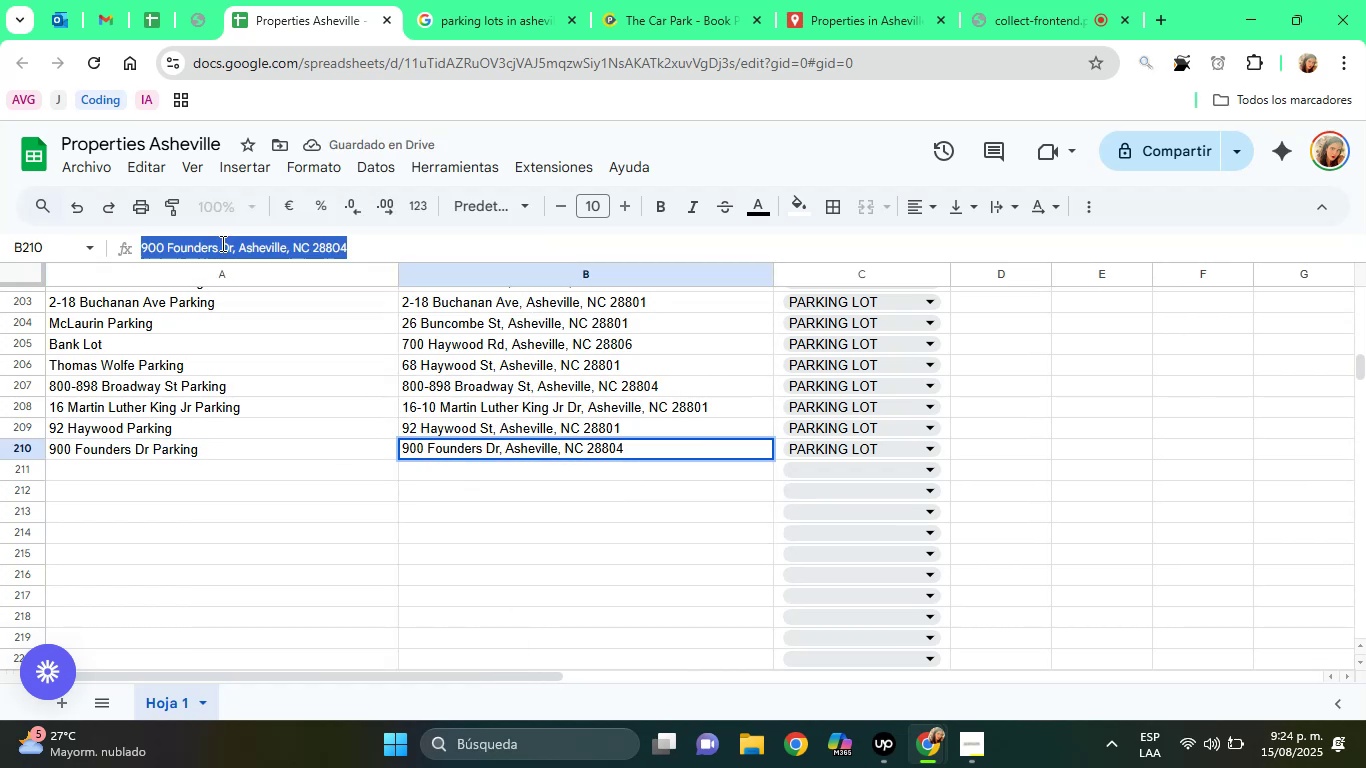 
triple_click([221, 243])
 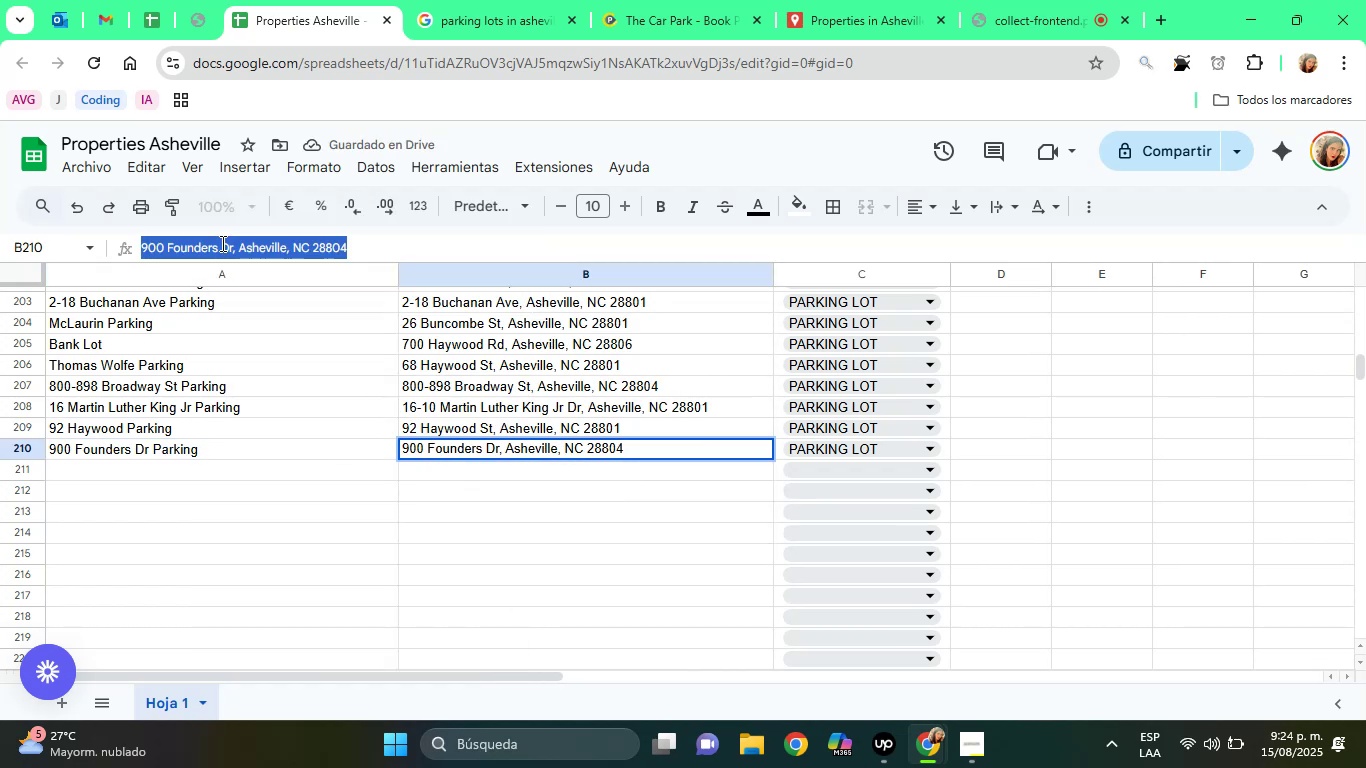 
right_click([221, 243])
 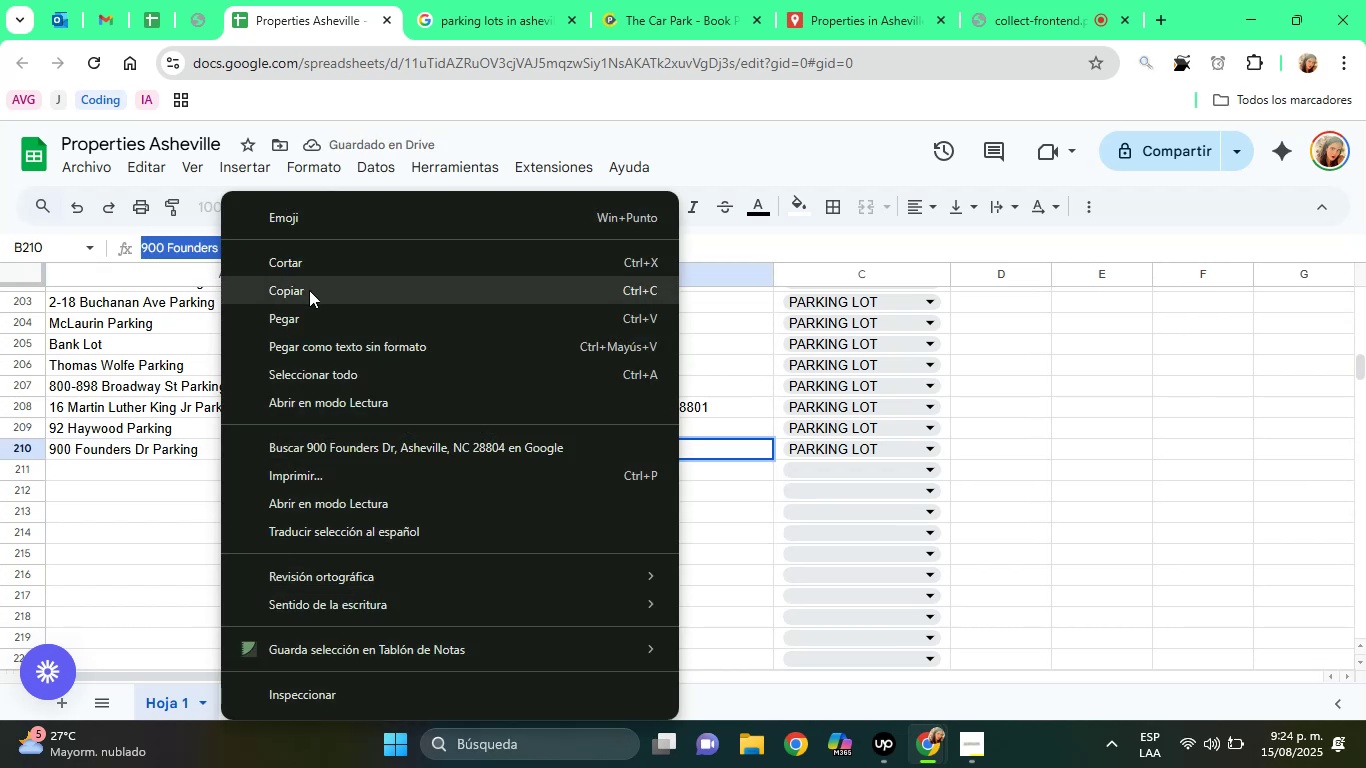 
left_click([309, 290])
 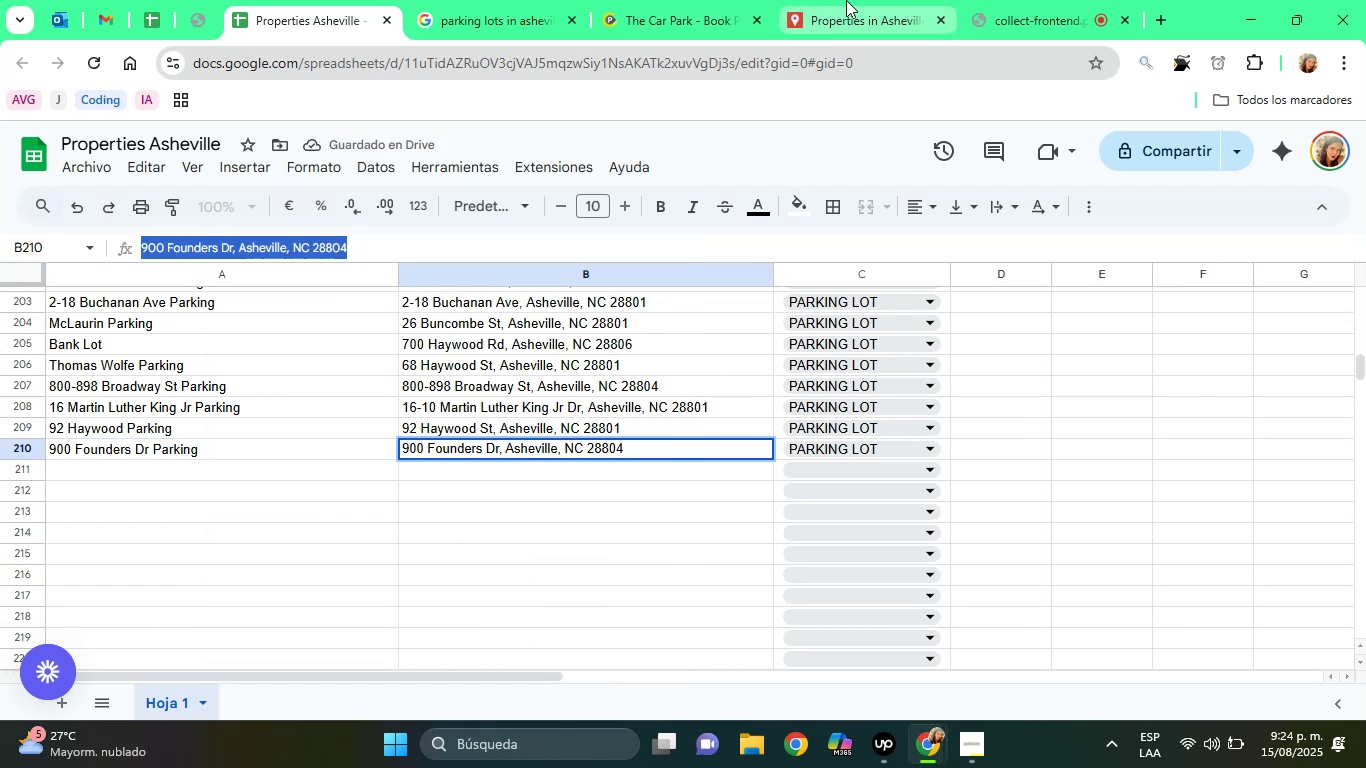 
left_click([846, 0])
 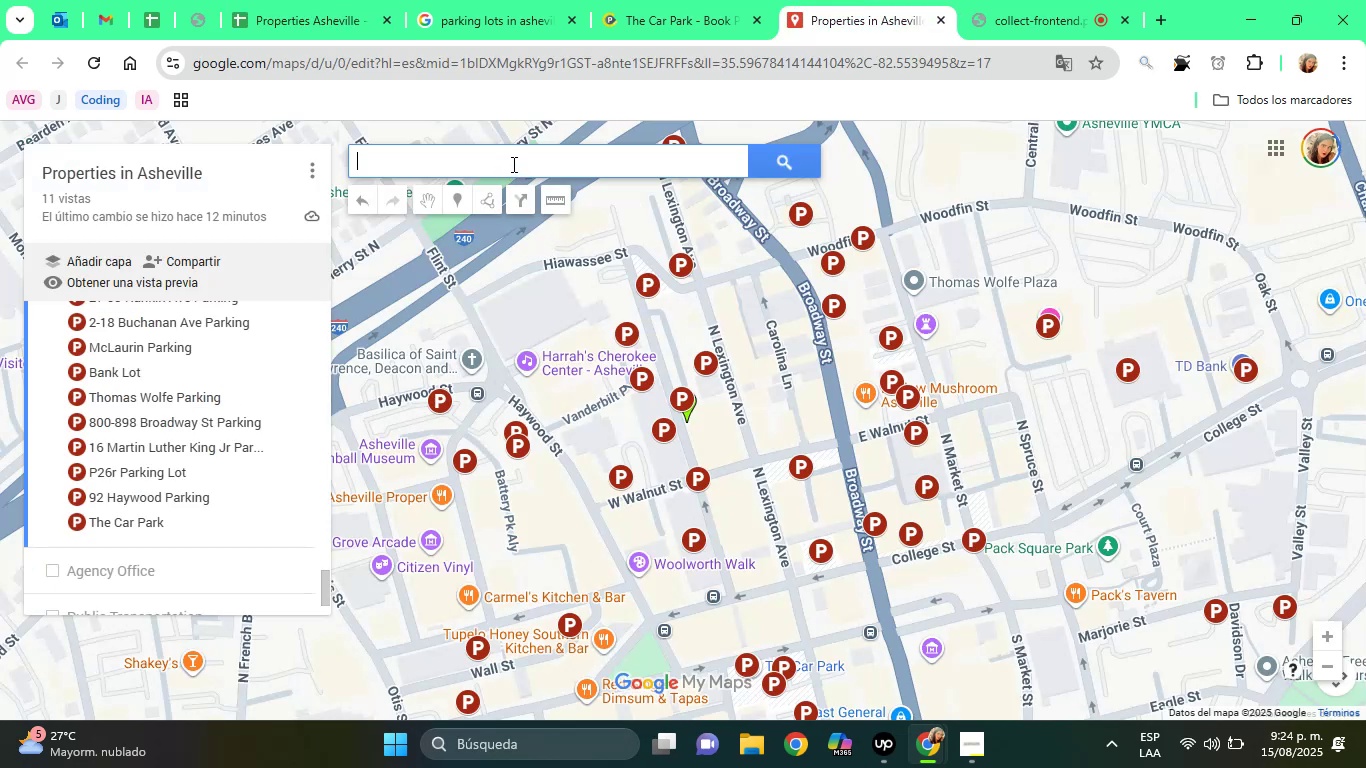 
right_click([512, 164])
 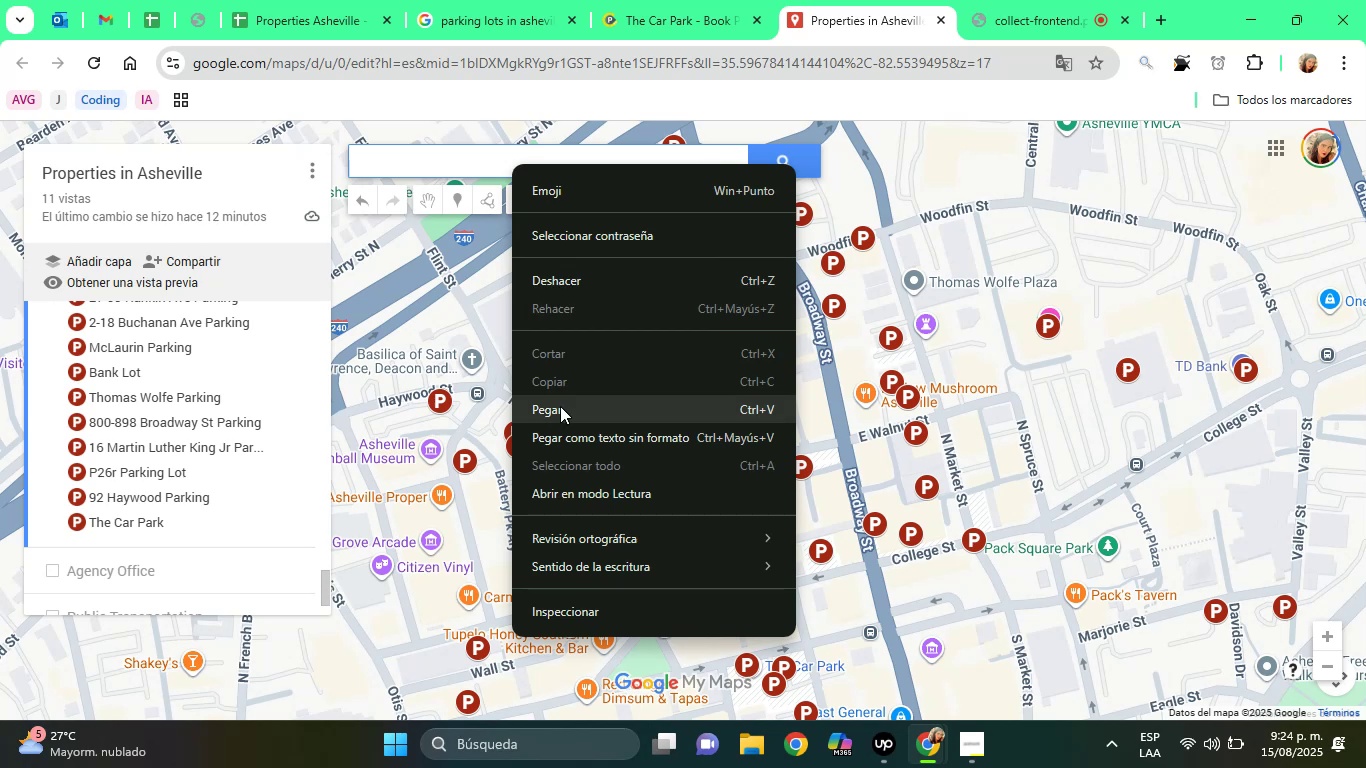 
left_click([560, 406])
 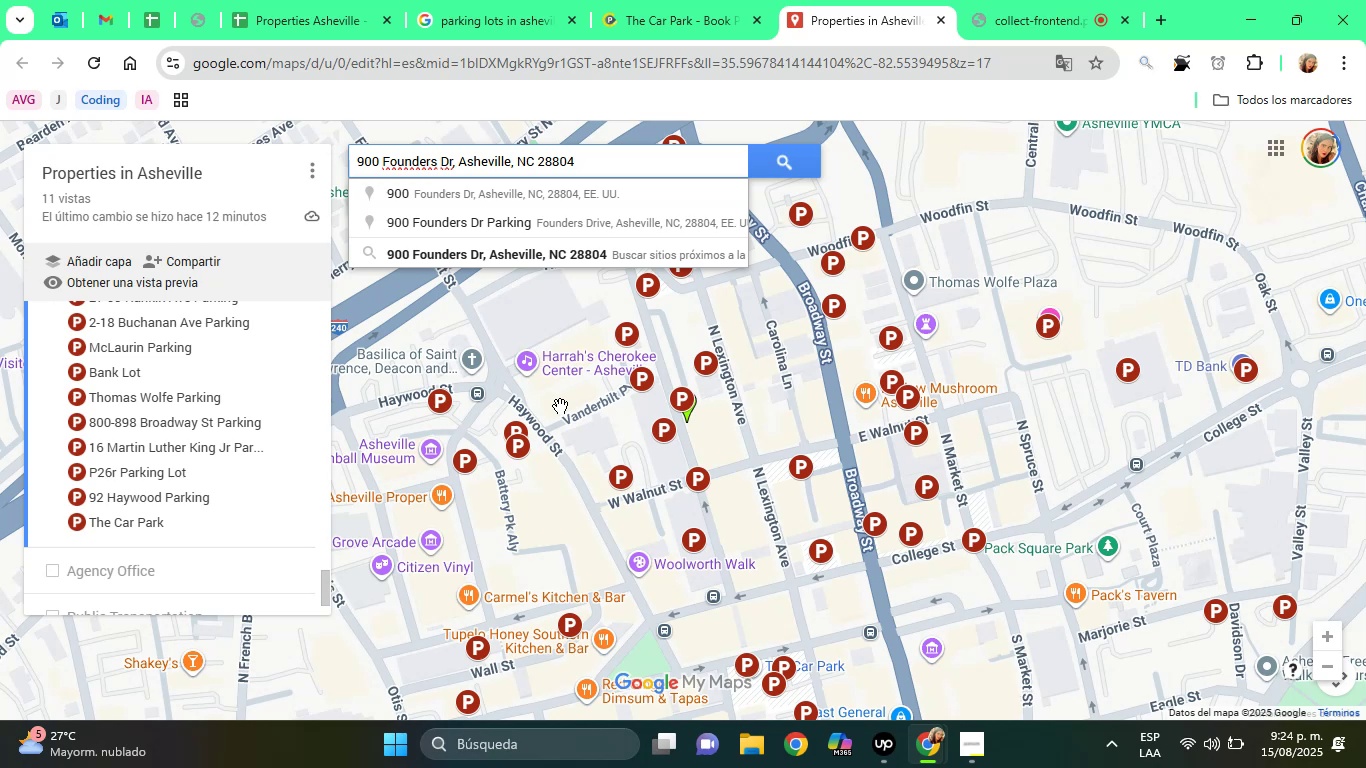 
wait(17.41)
 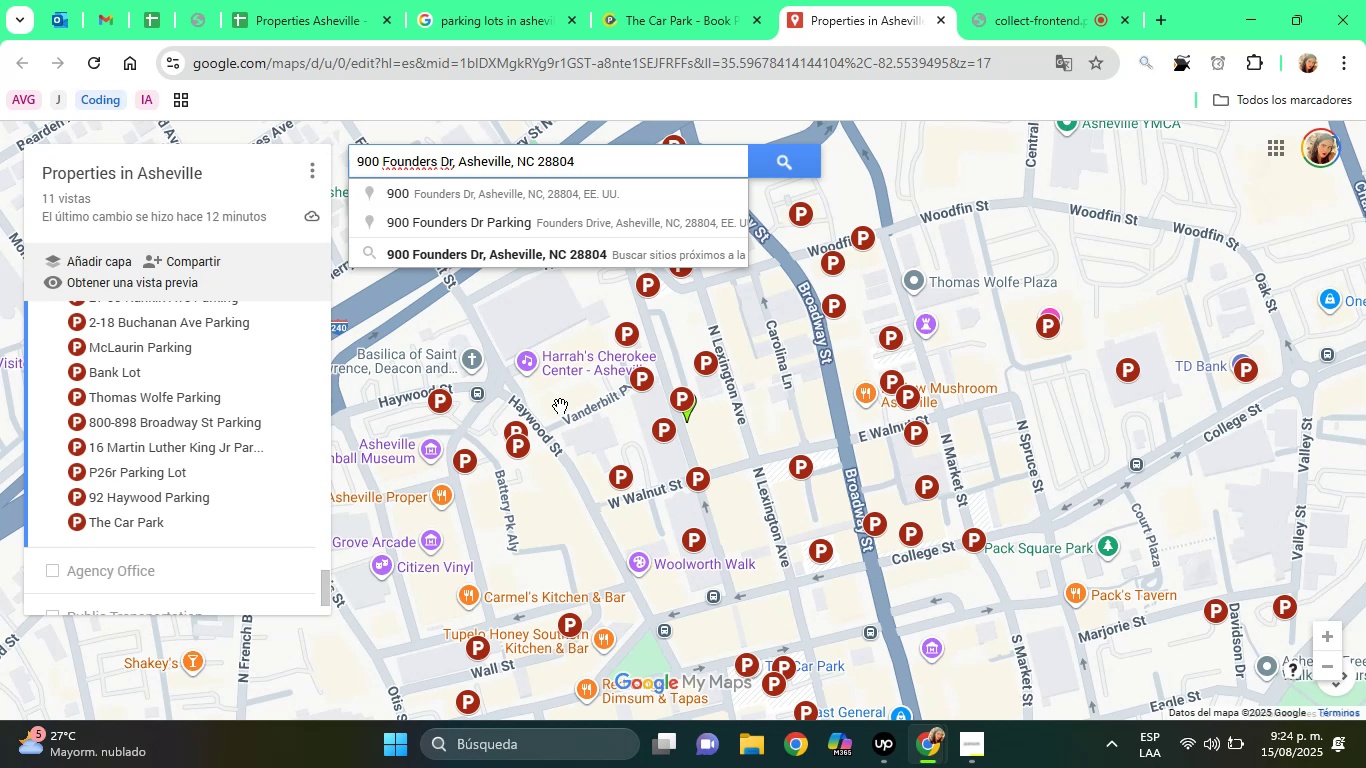 
left_click([463, 259])
 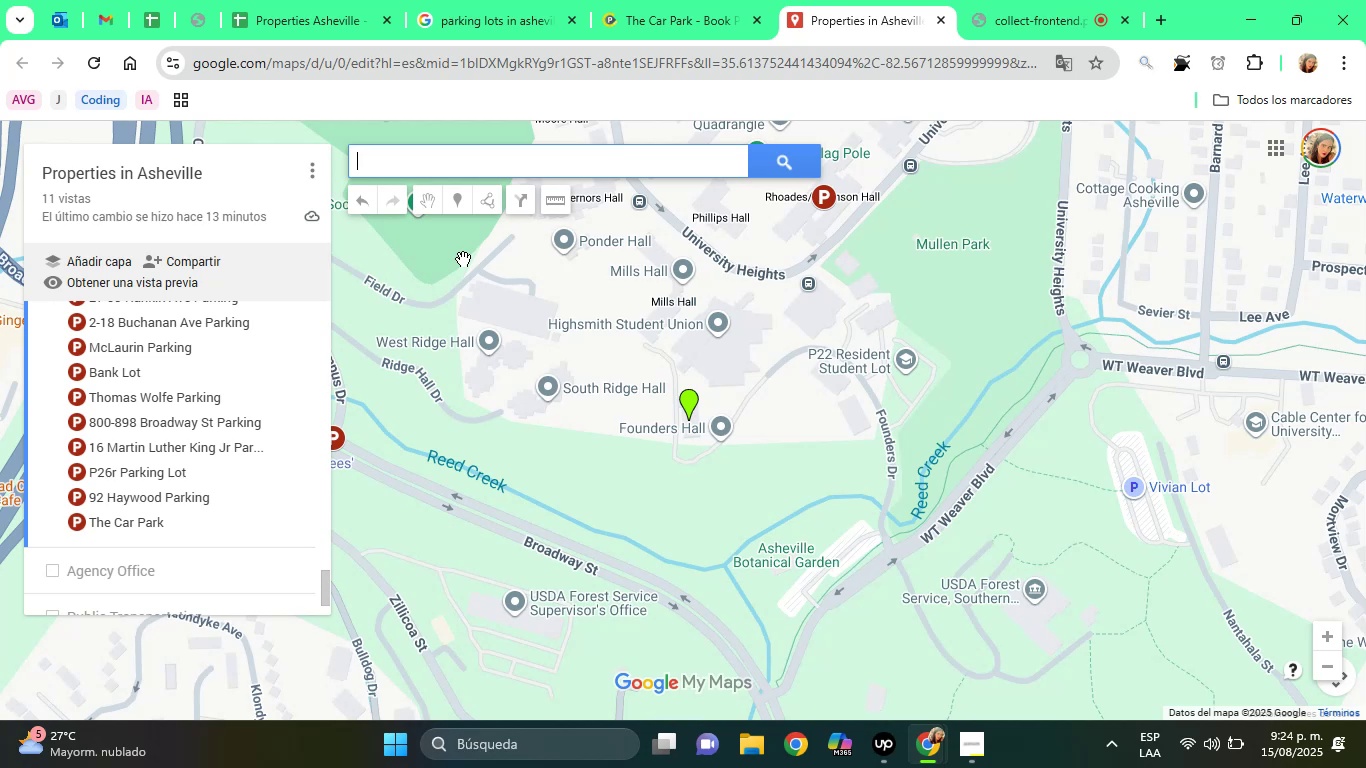 
wait(8.18)
 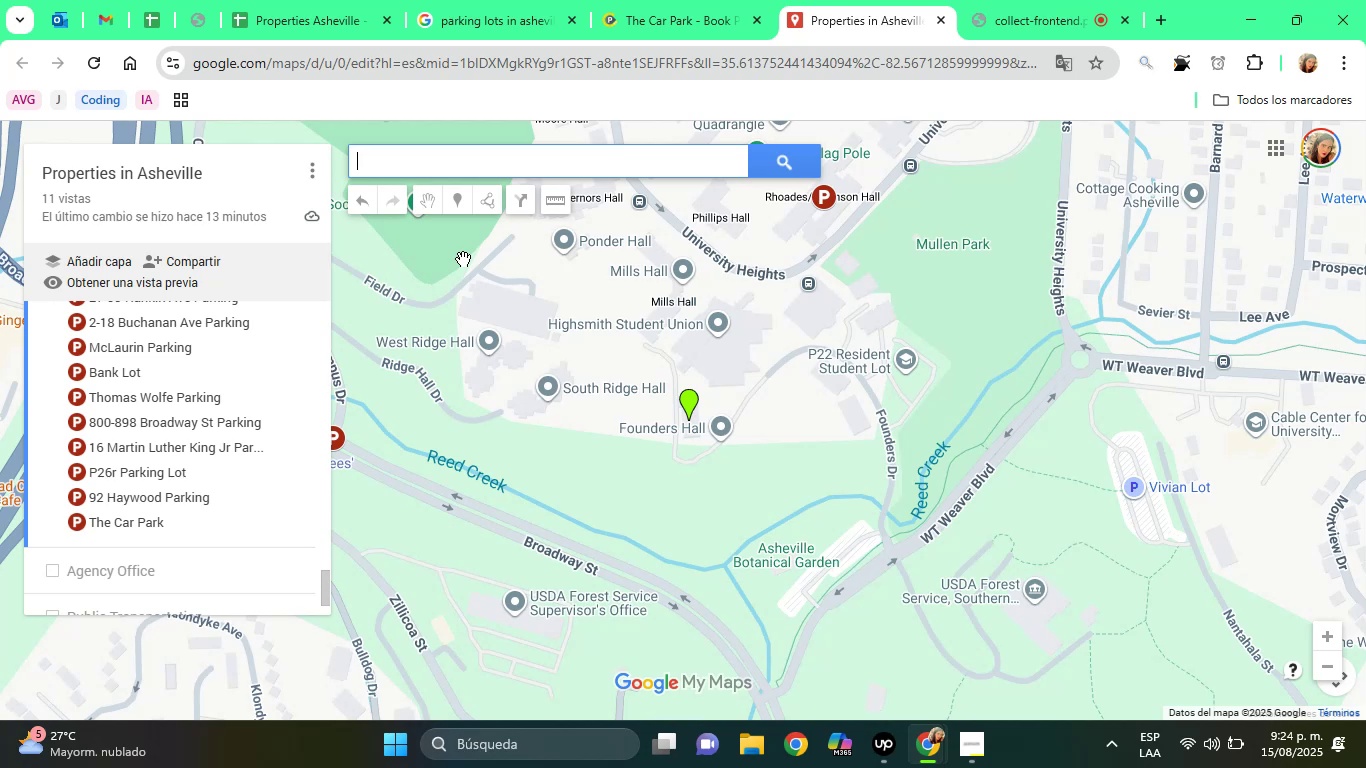 
left_click([689, 404])
 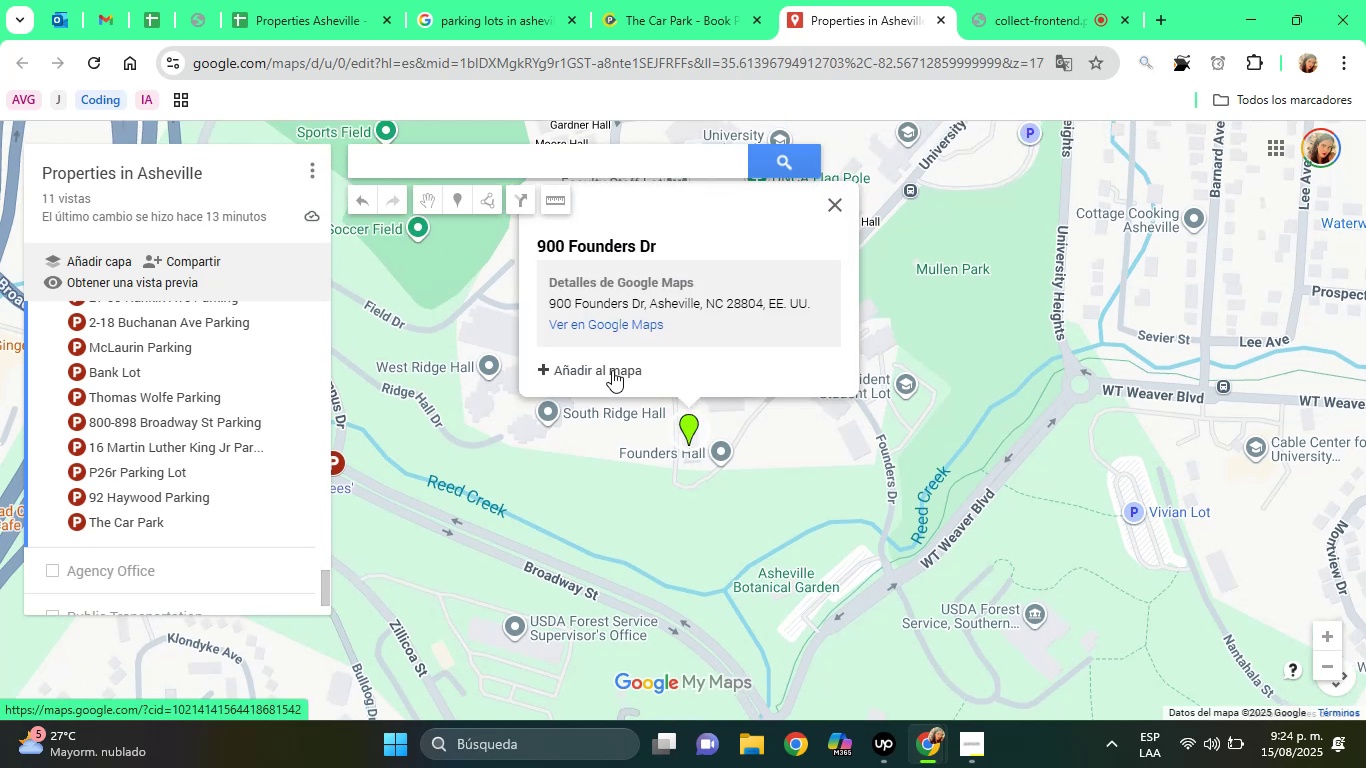 
left_click([612, 370])
 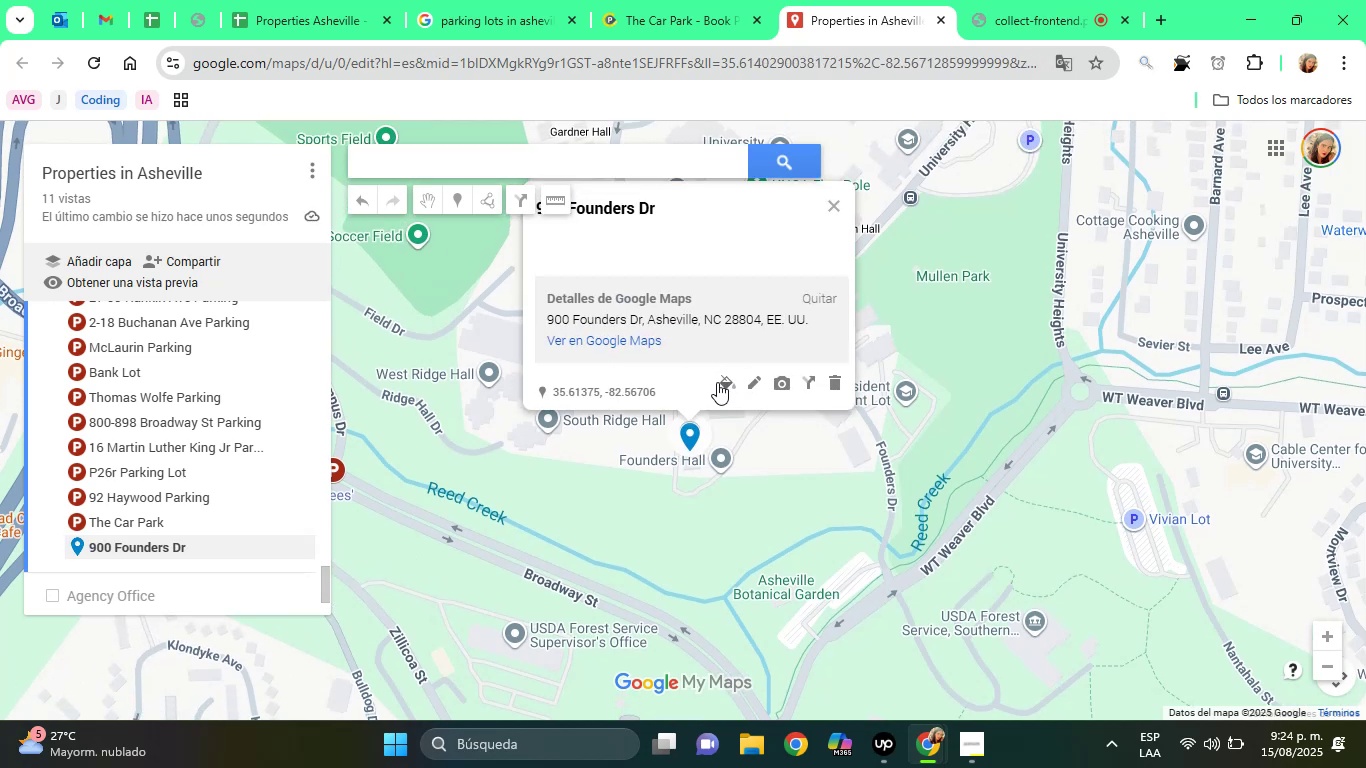 
left_click([717, 382])
 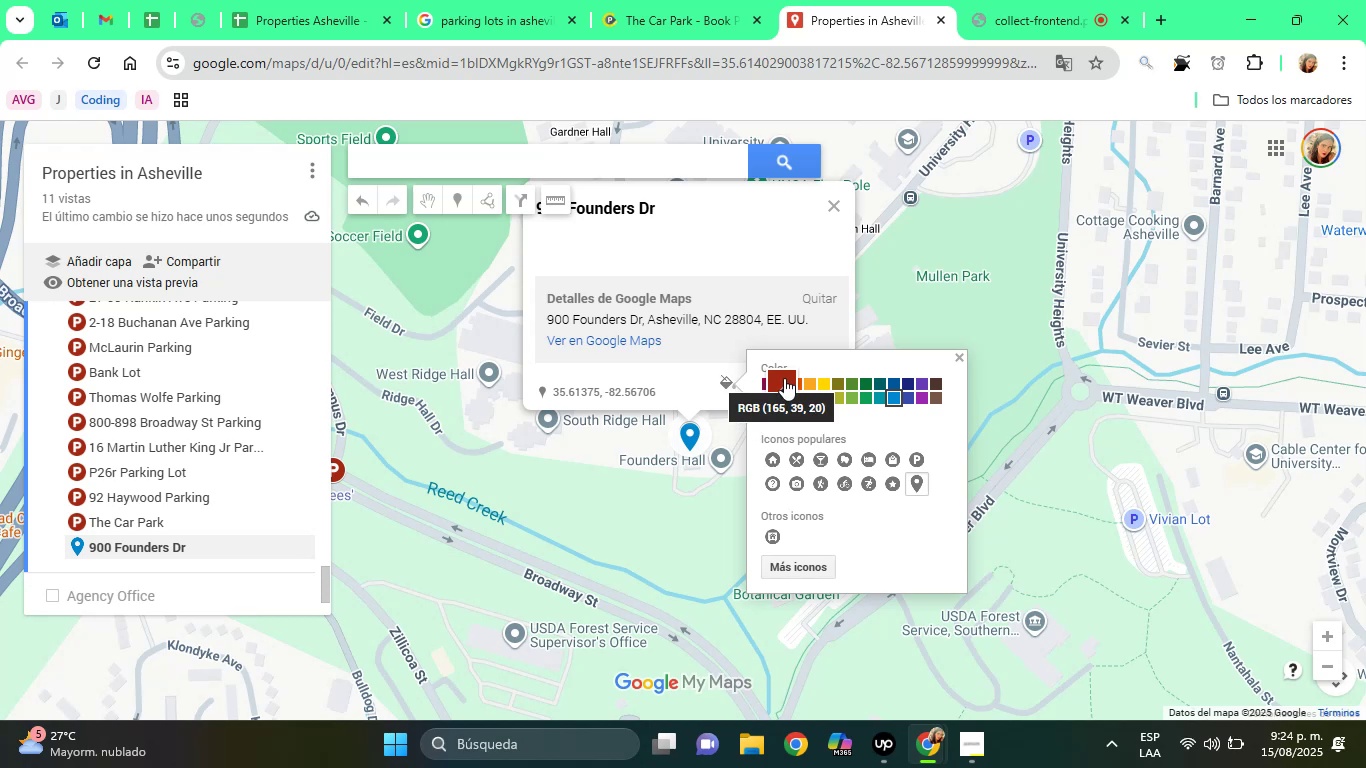 
left_click([784, 378])
 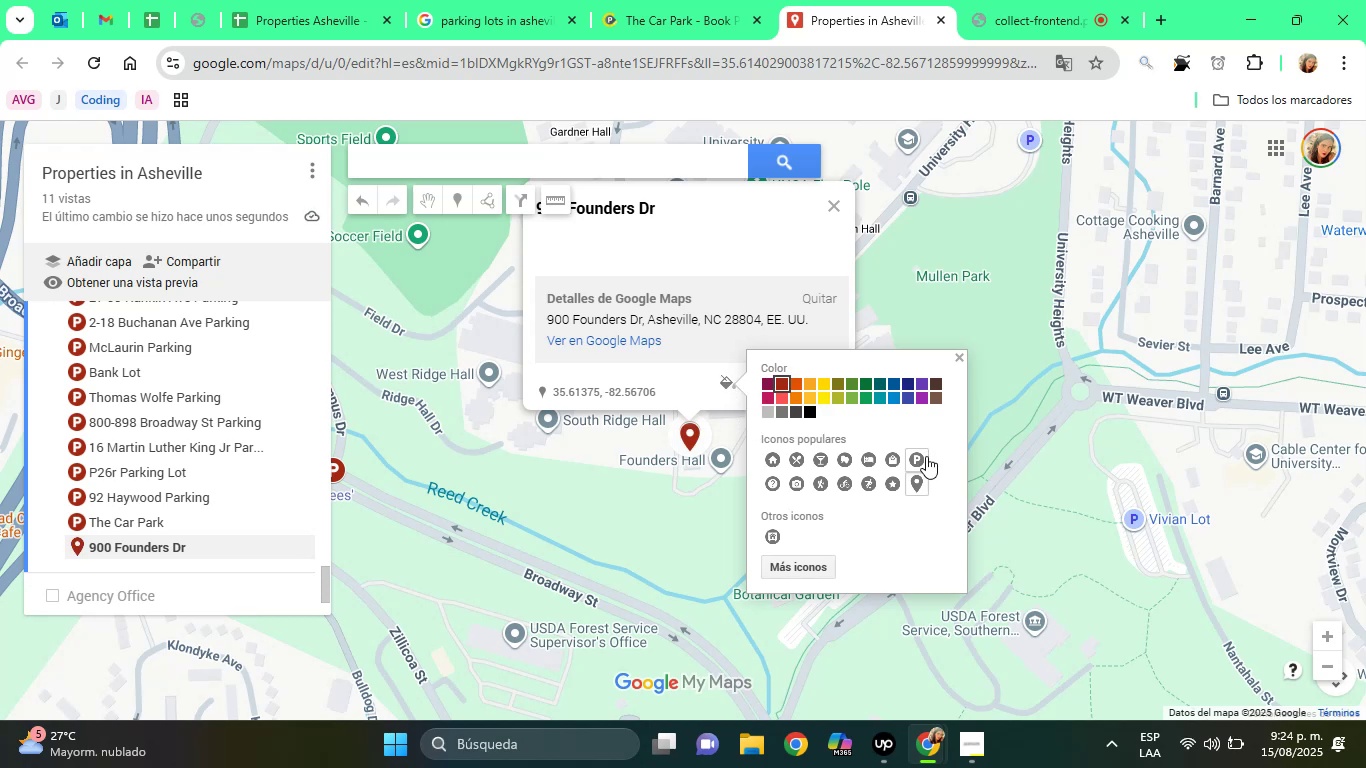 
left_click([926, 456])
 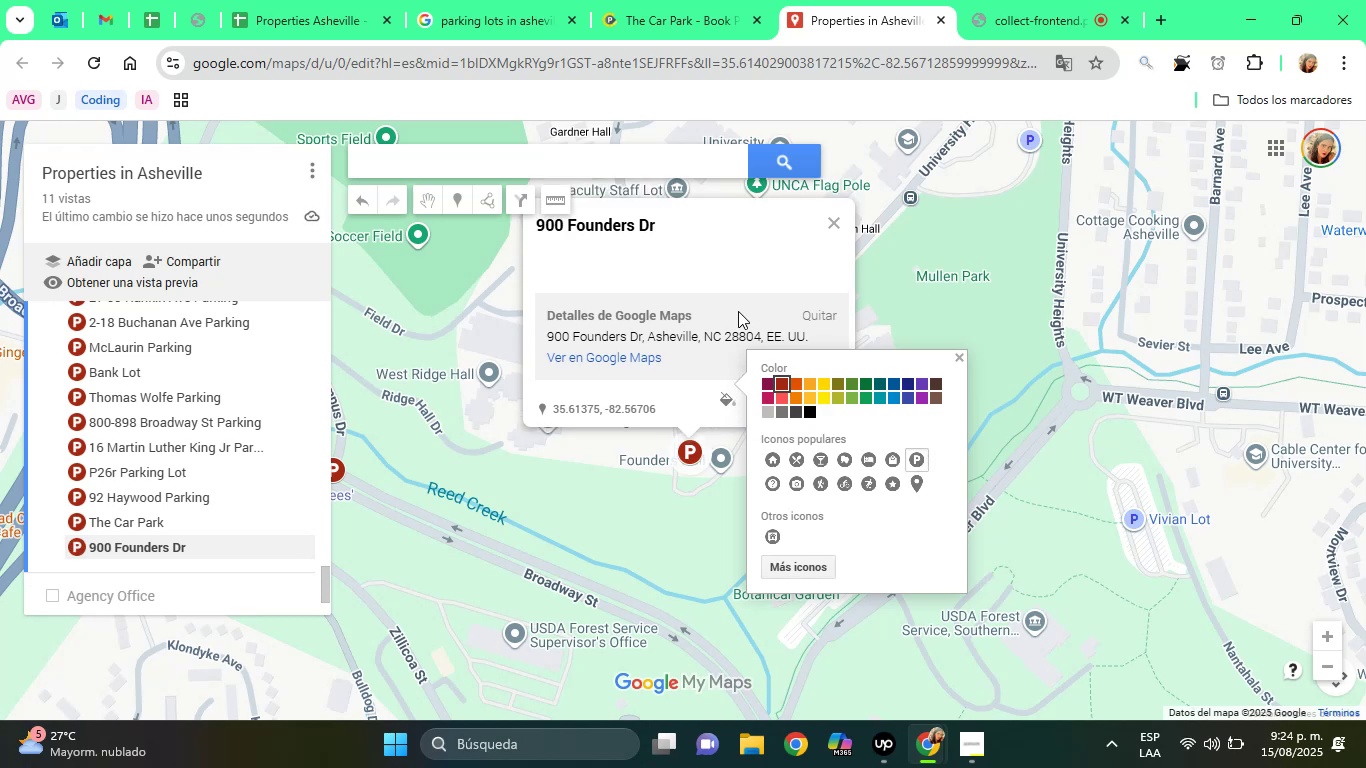 
left_click([689, 290])
 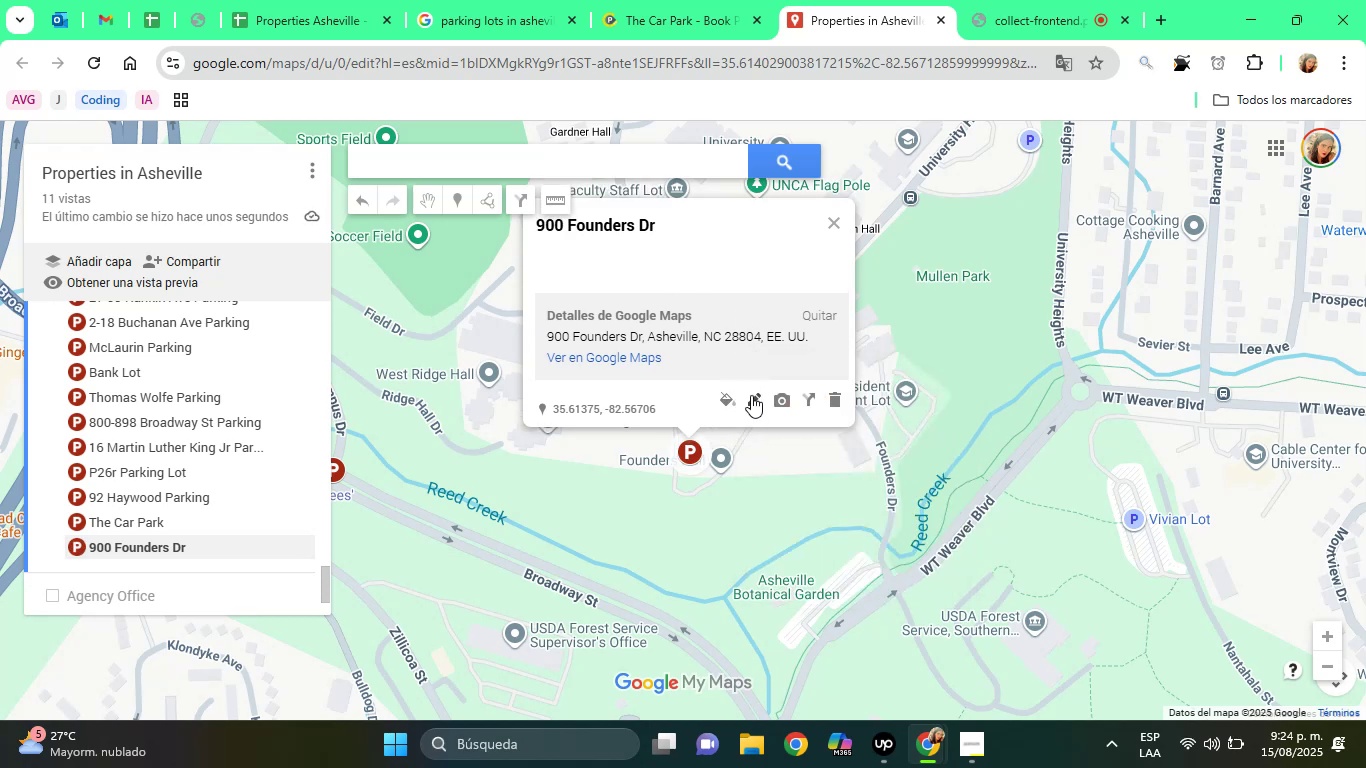 
left_click([751, 395])
 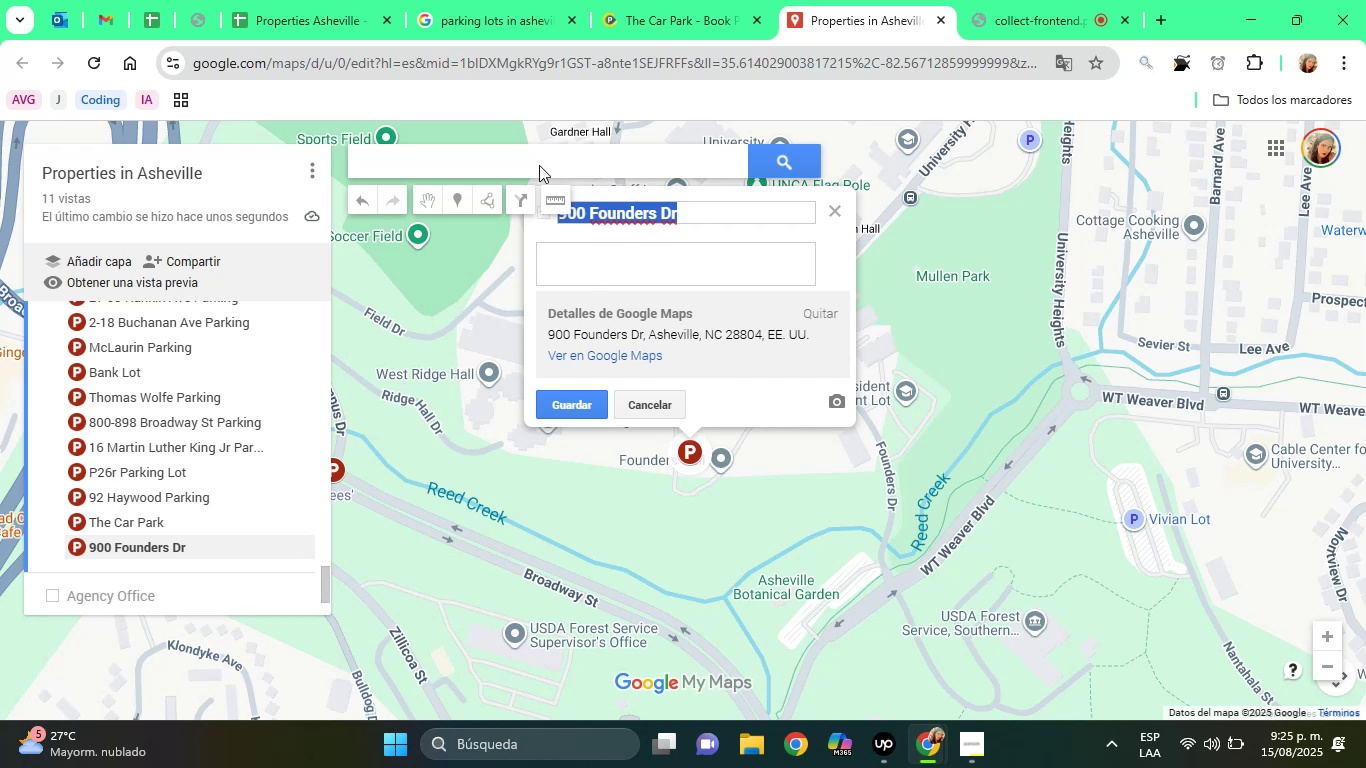 
left_click([356, 0])
 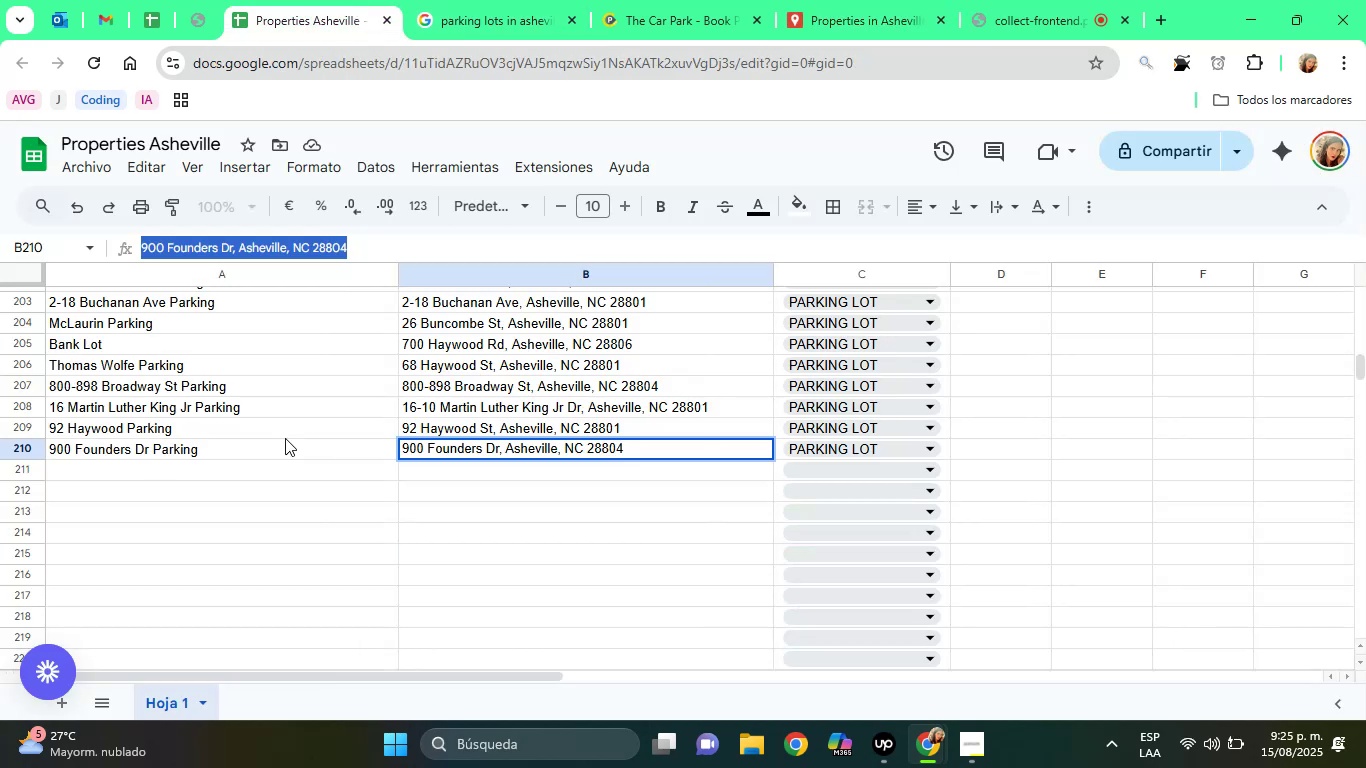 
left_click([196, 445])
 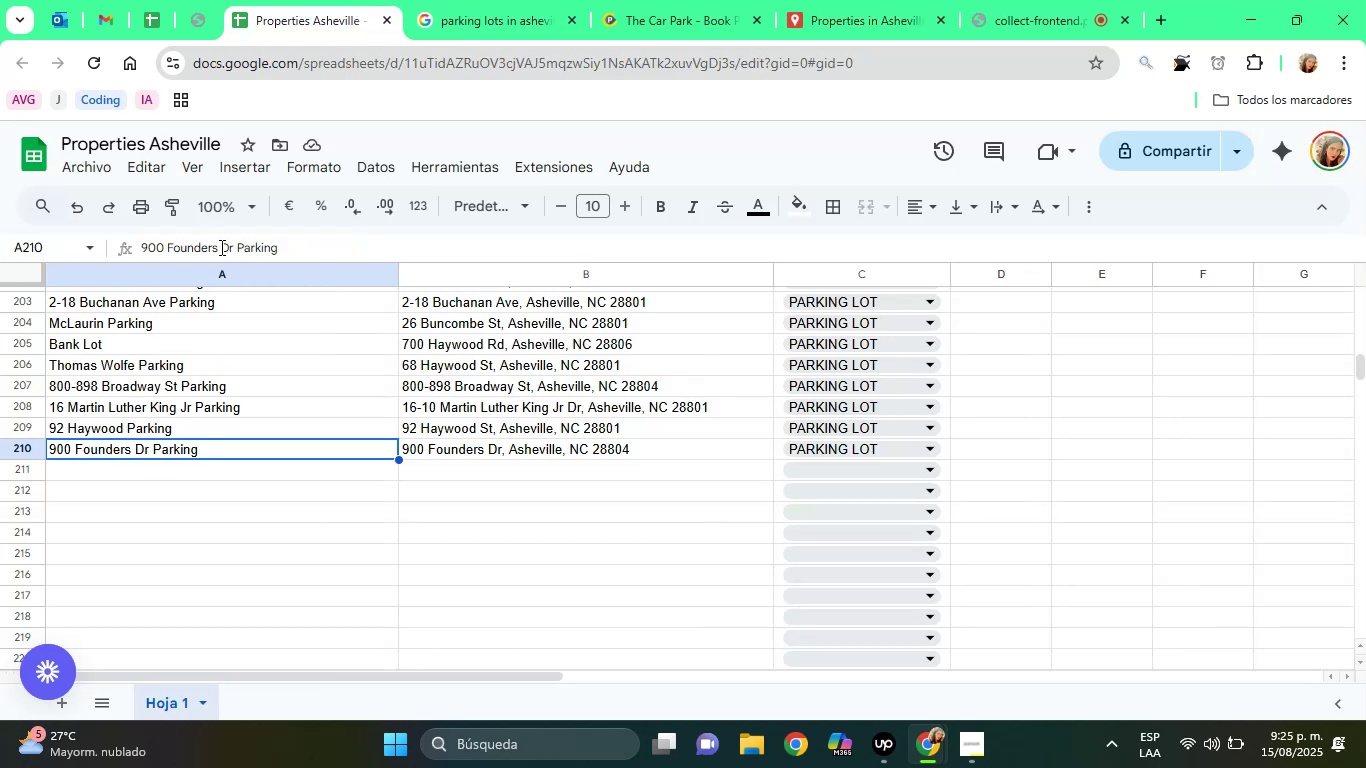 
double_click([220, 247])
 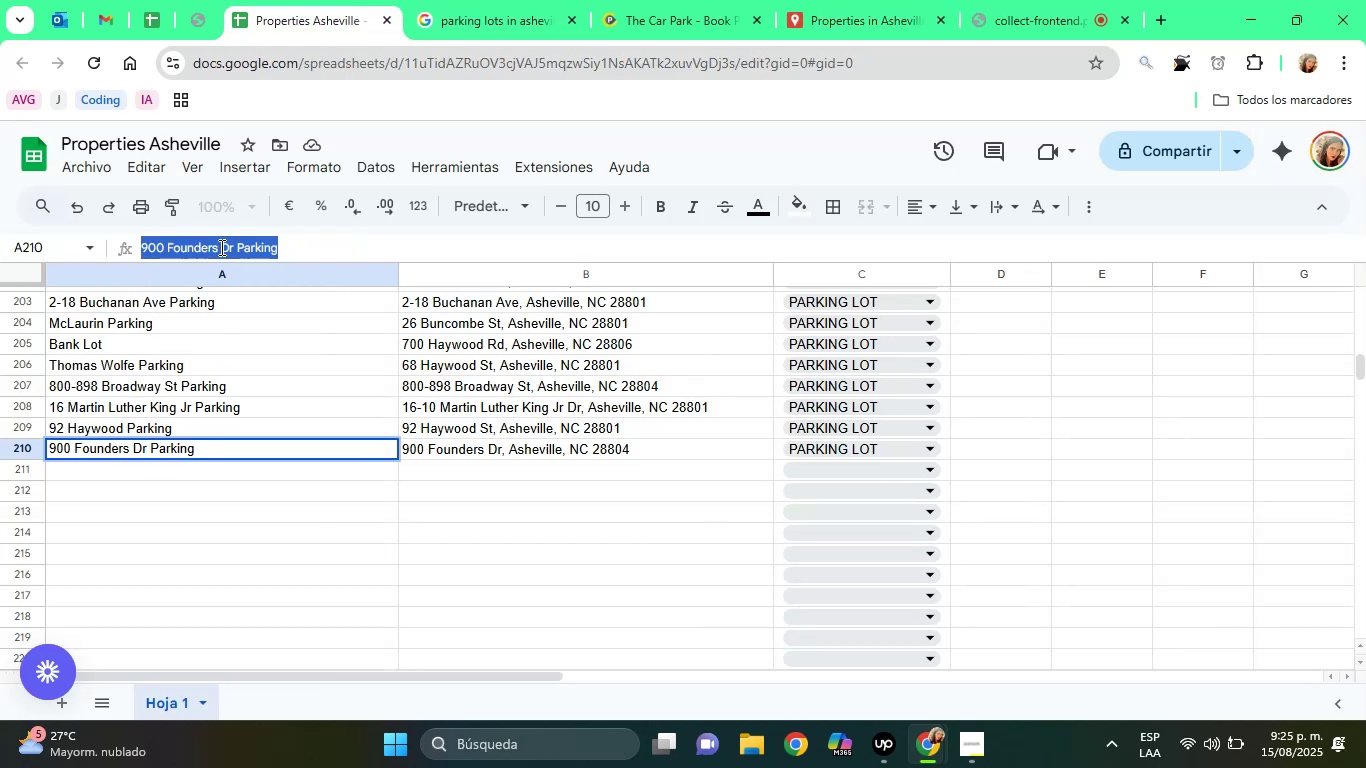 
triple_click([220, 247])
 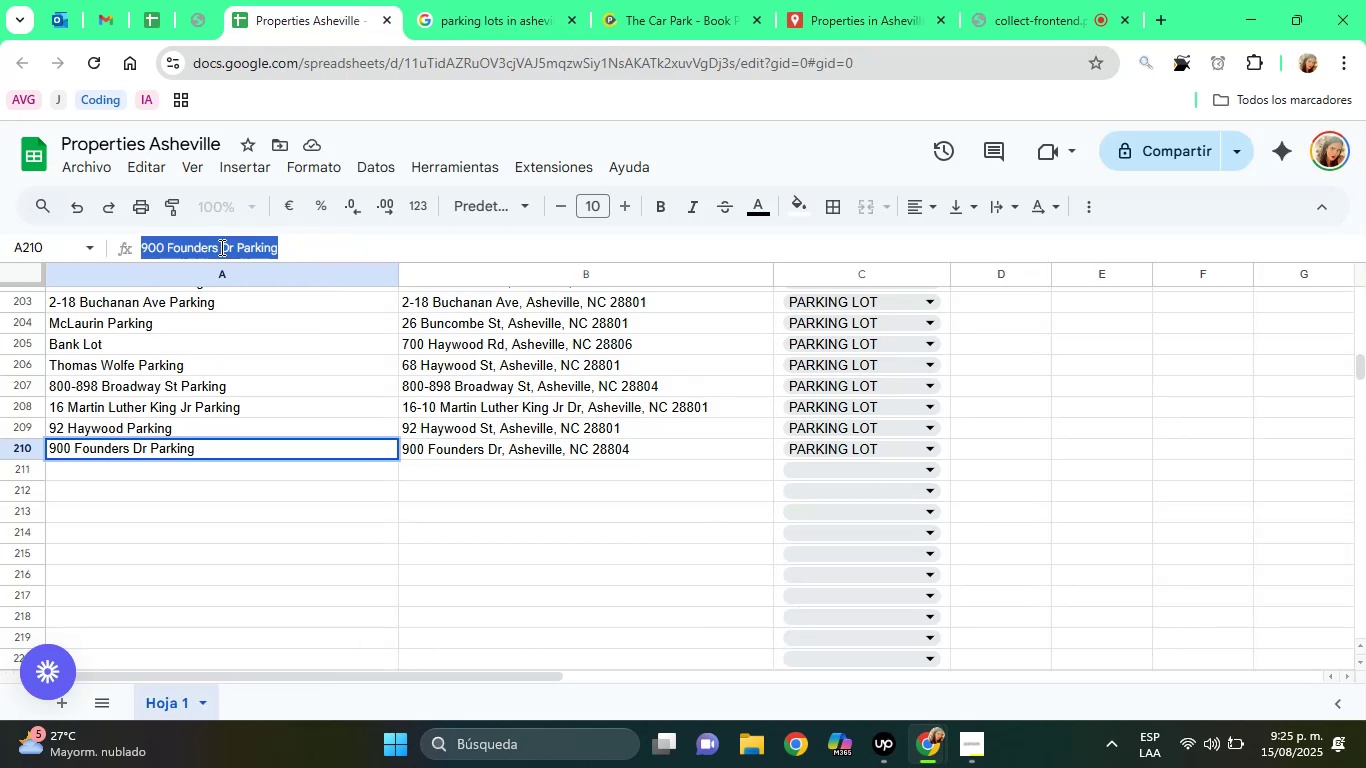 
right_click([220, 247])
 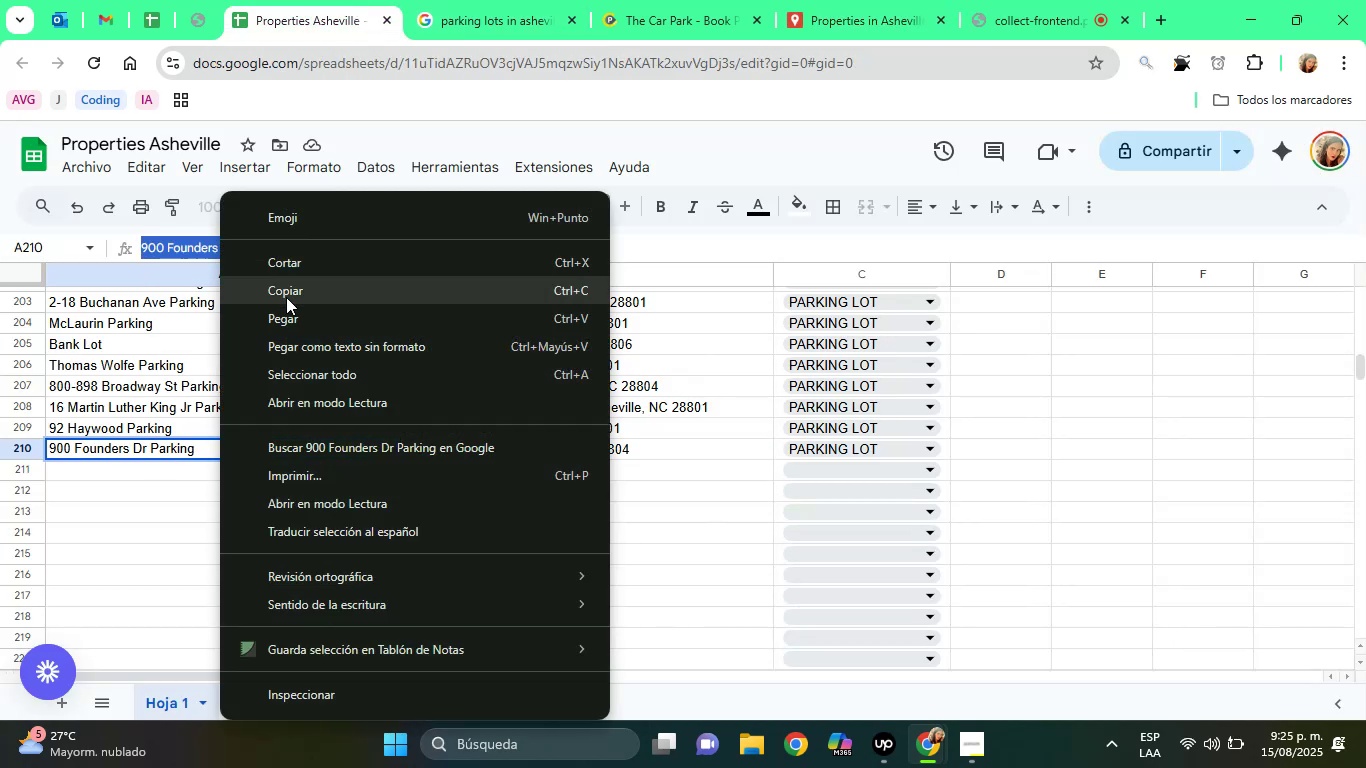 
left_click([287, 300])
 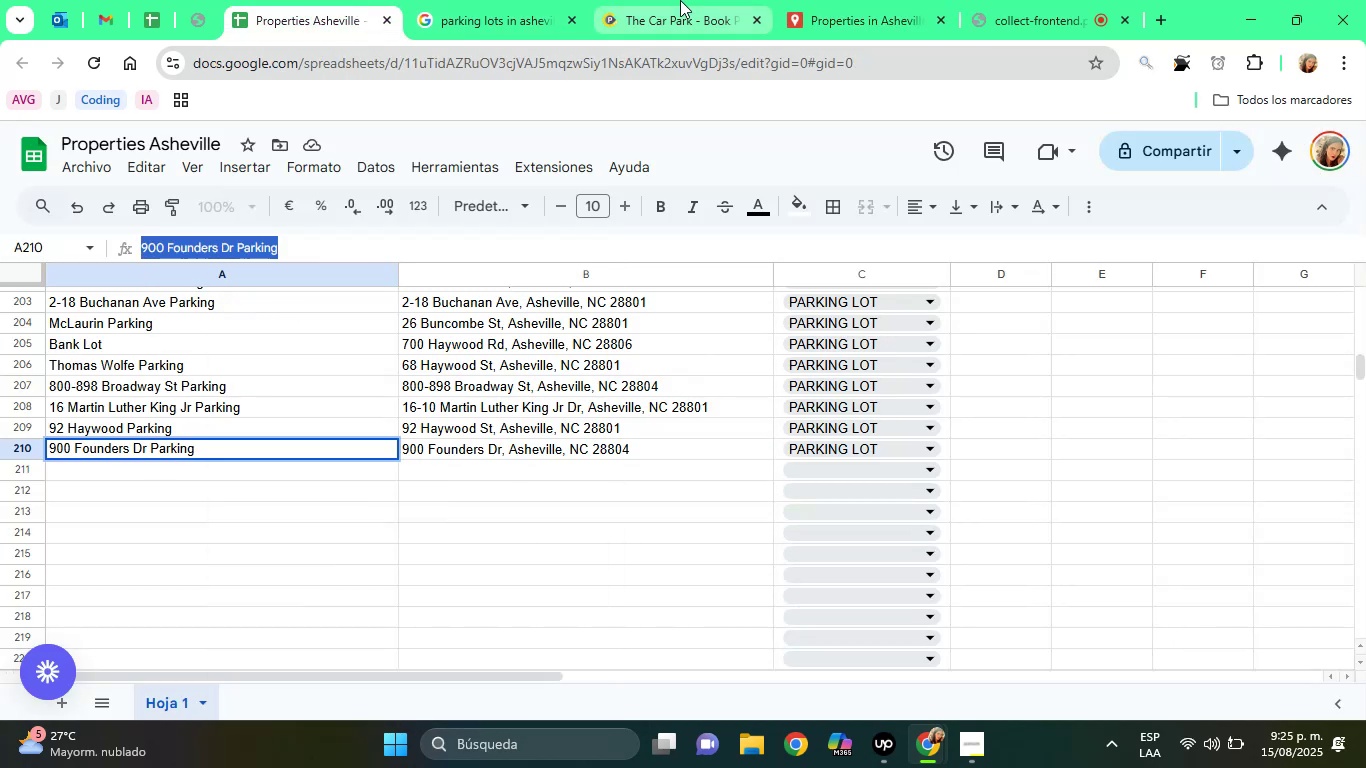 
left_click([680, 0])
 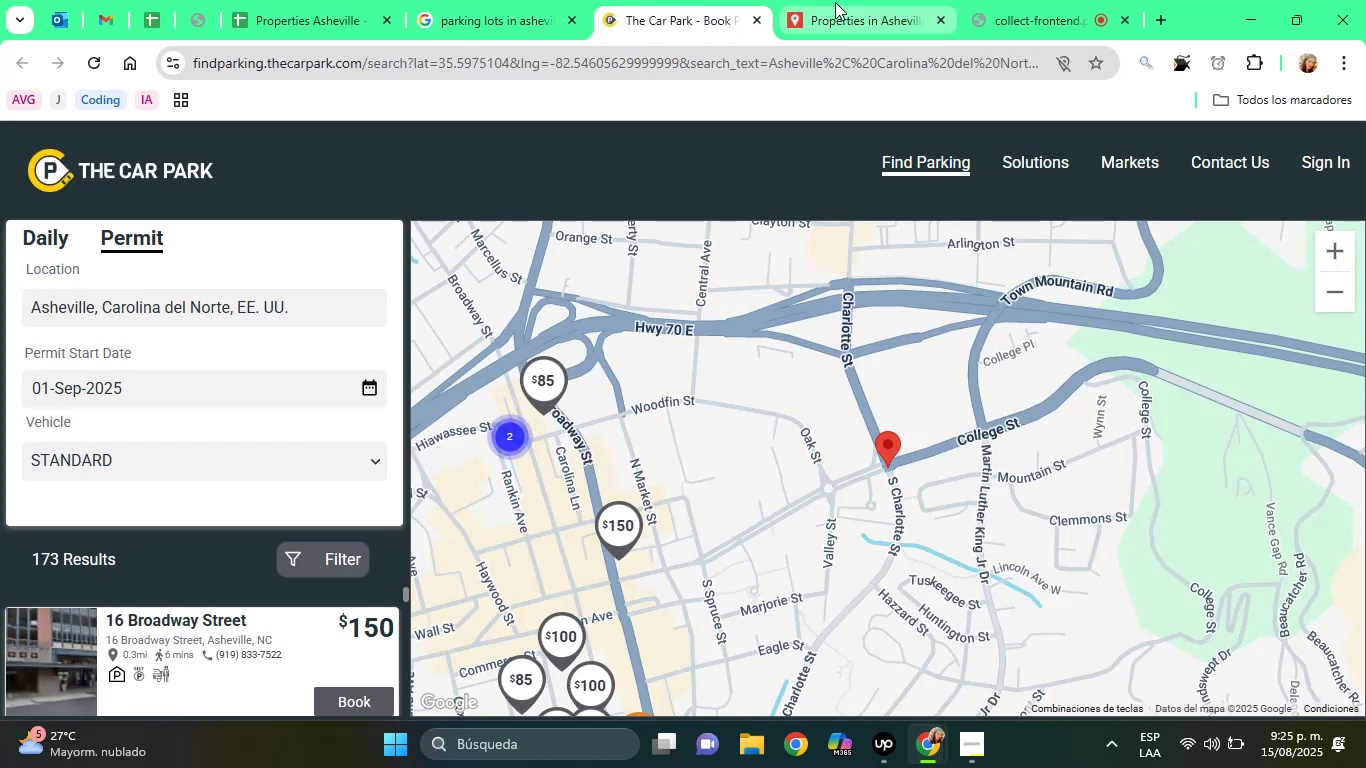 
left_click([835, 2])
 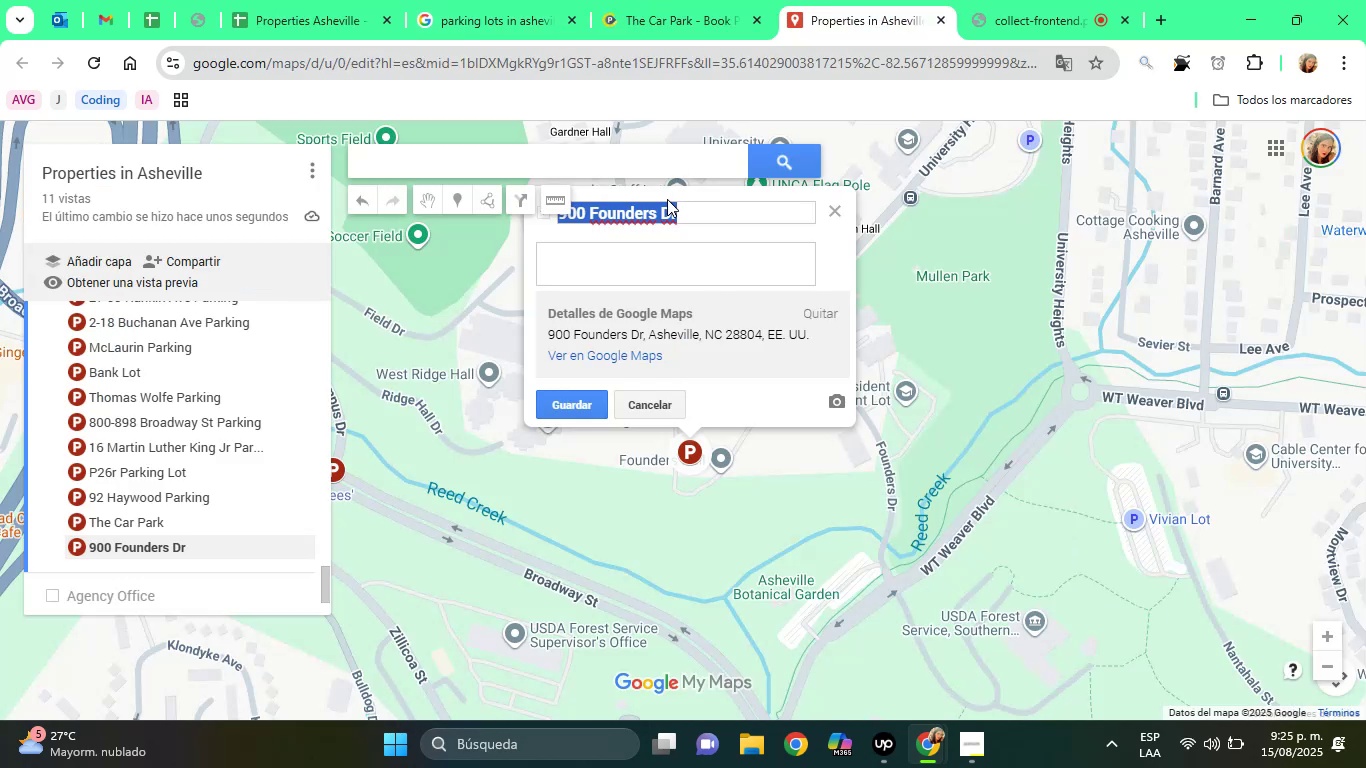 
right_click([667, 199])
 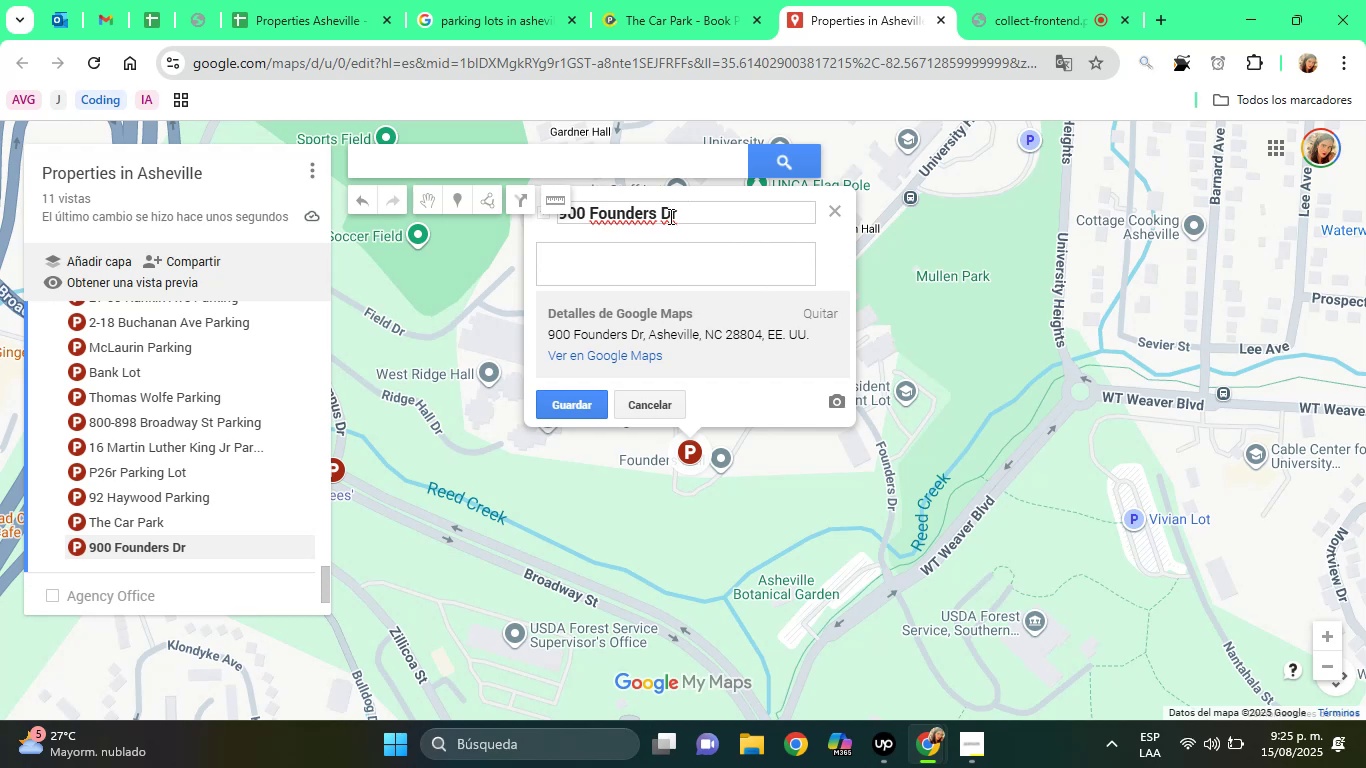 
left_click([669, 216])
 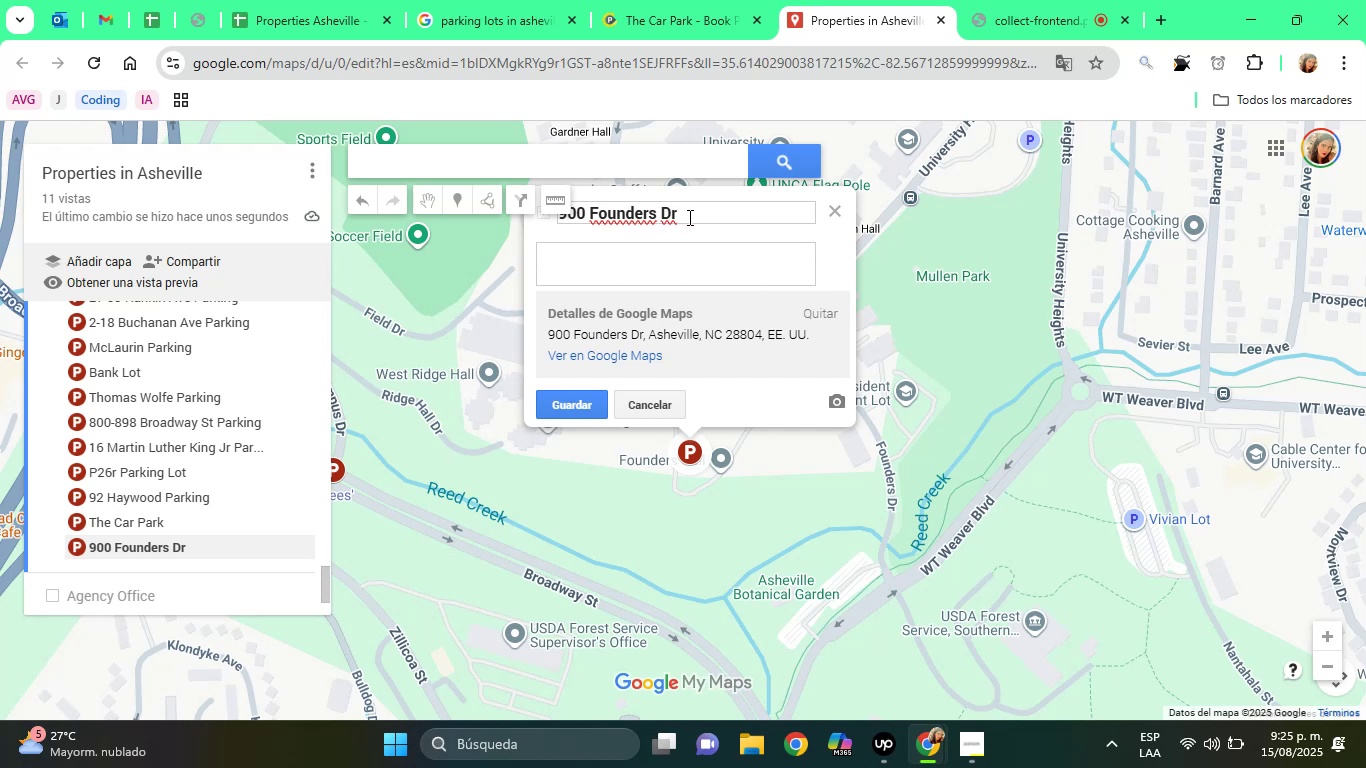 
double_click([688, 217])
 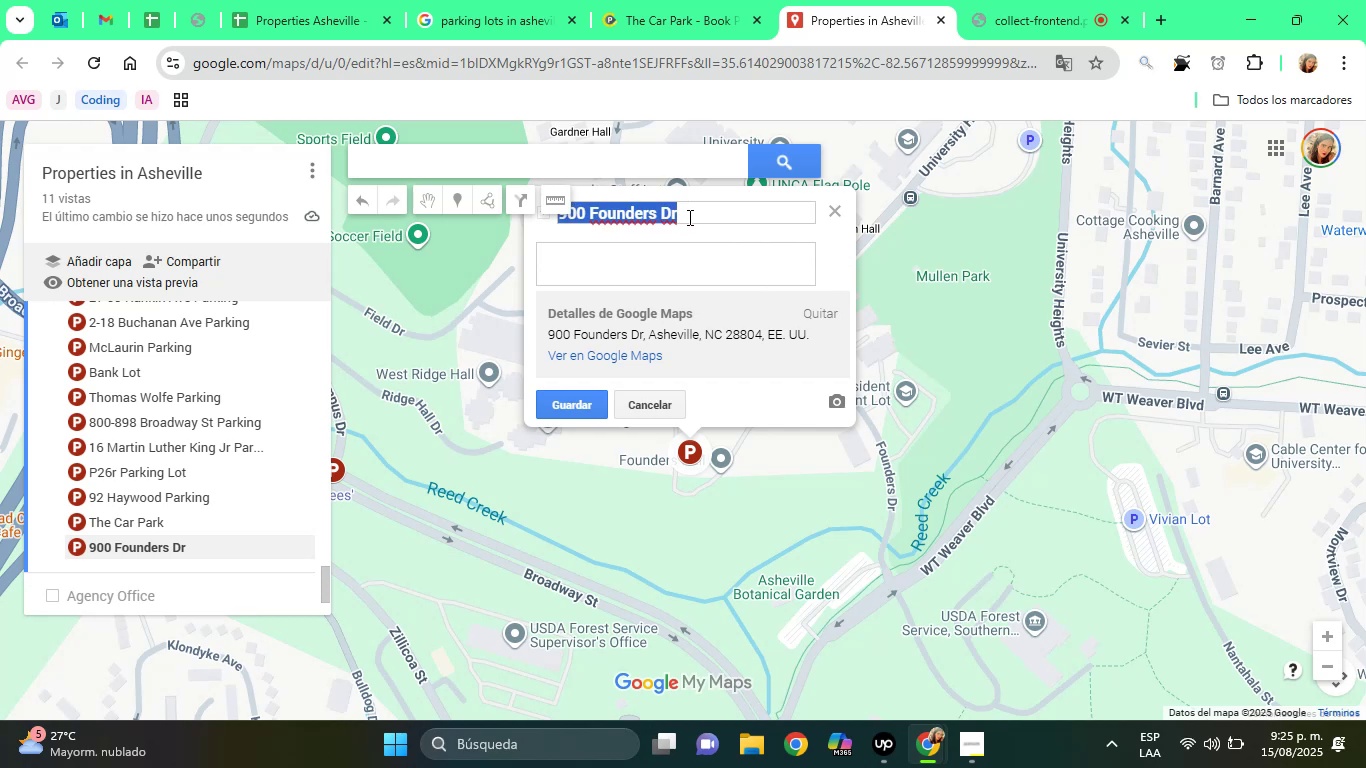 
triple_click([688, 217])
 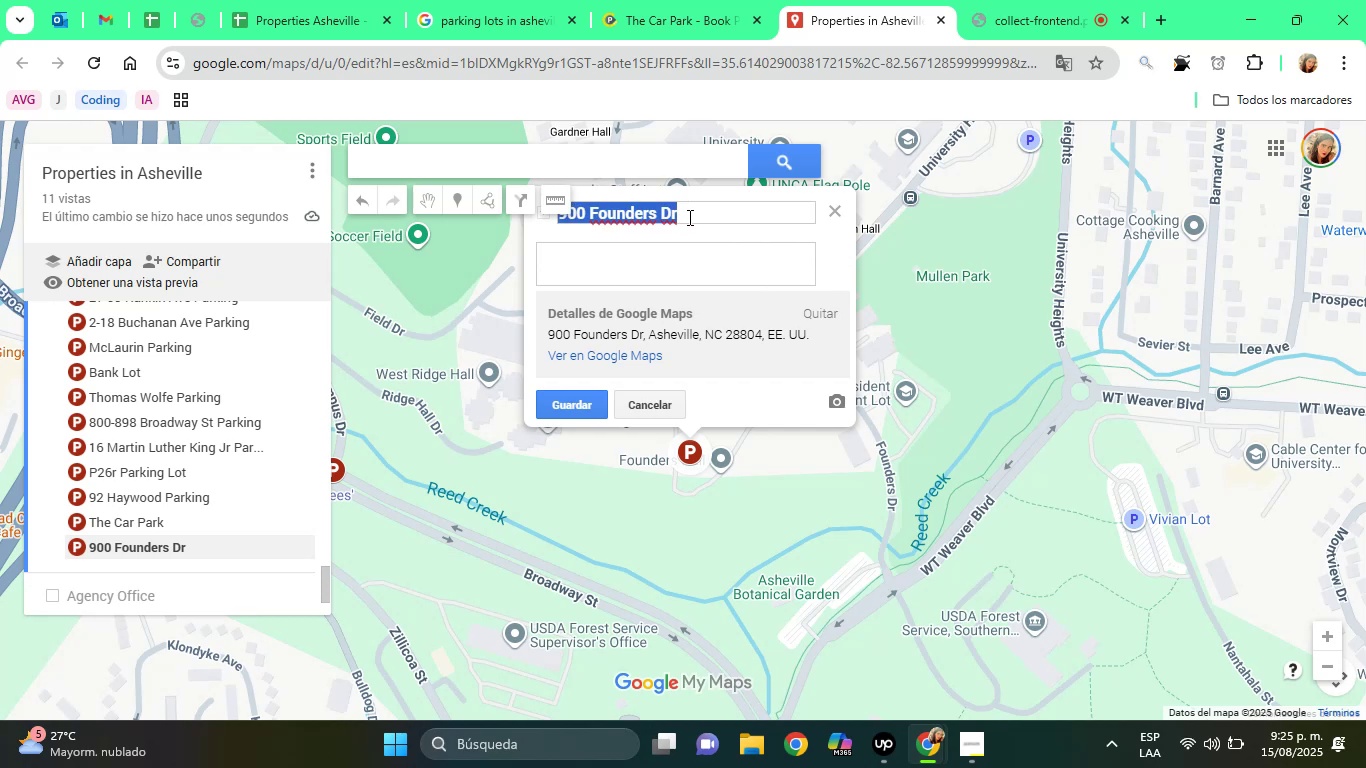 
right_click([688, 217])
 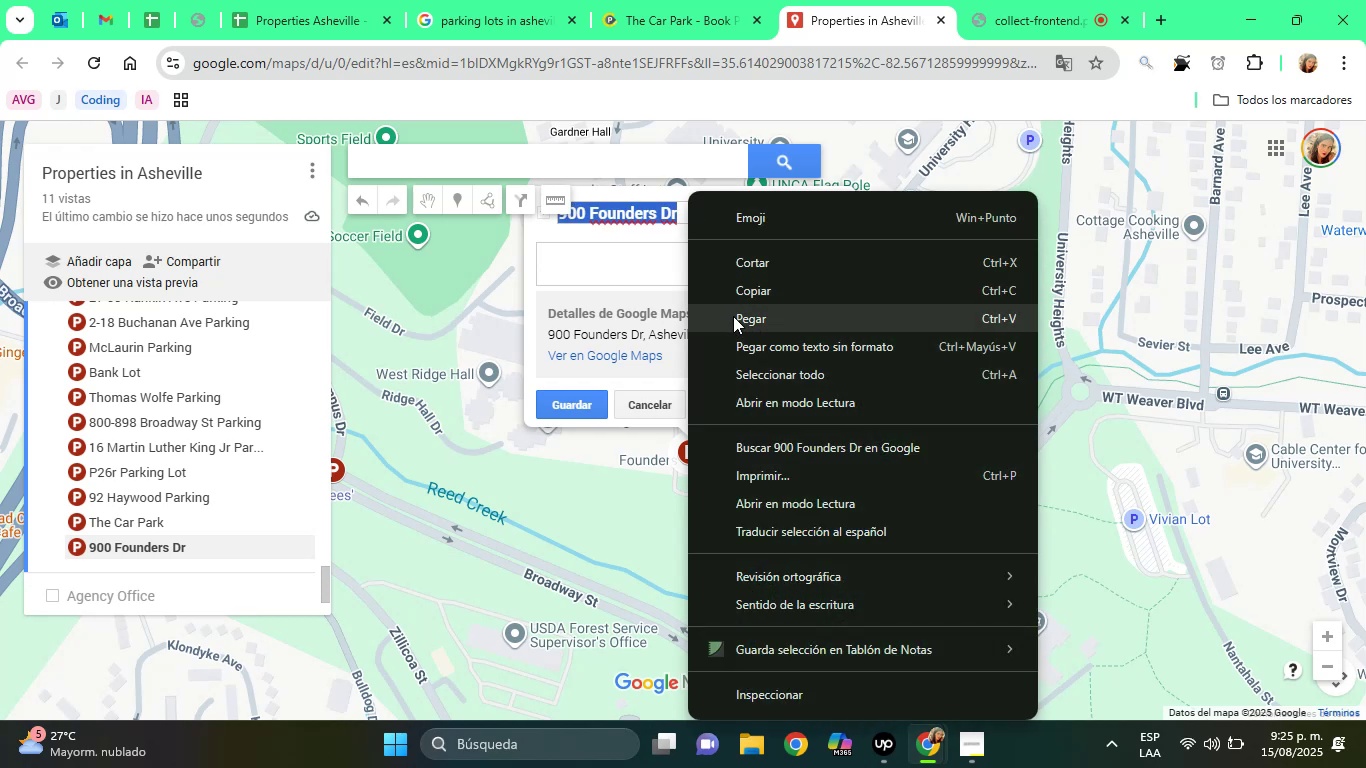 
left_click([733, 316])
 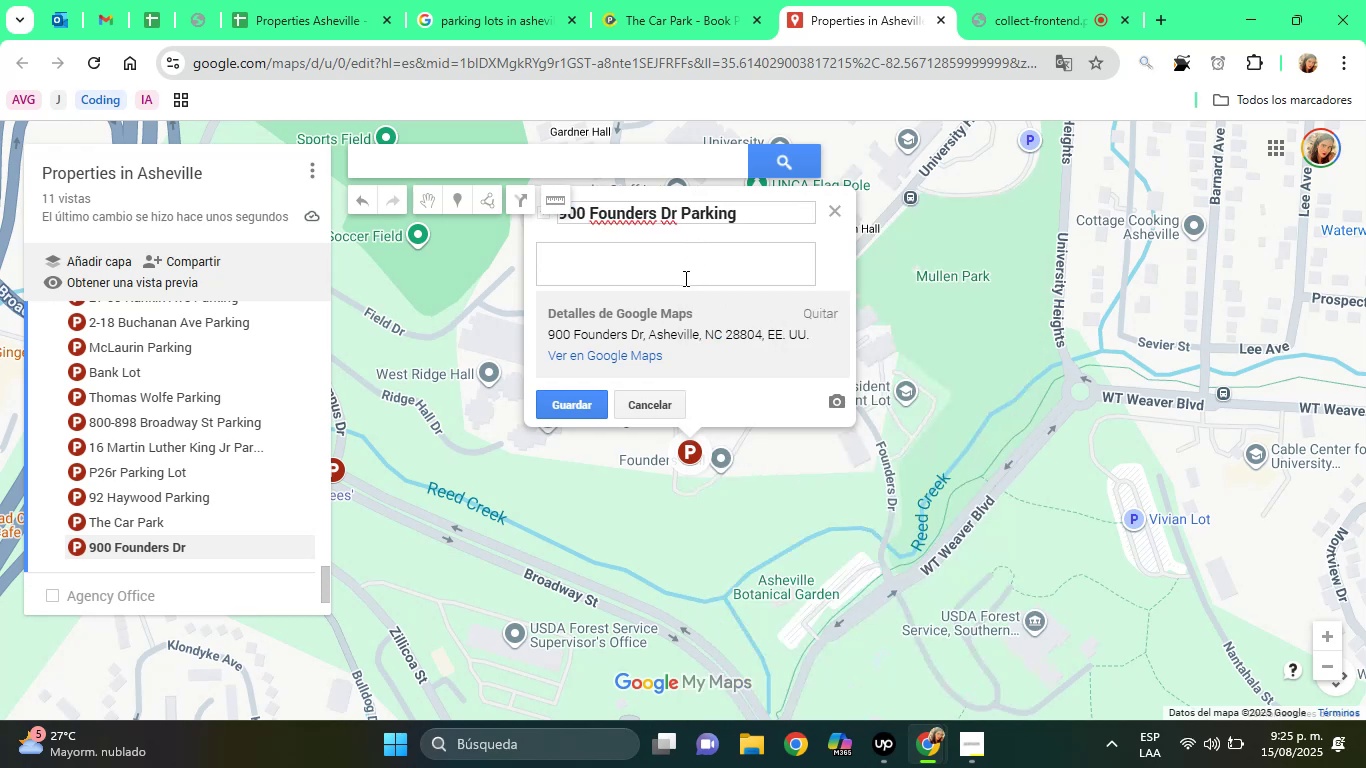 
left_click([683, 280])
 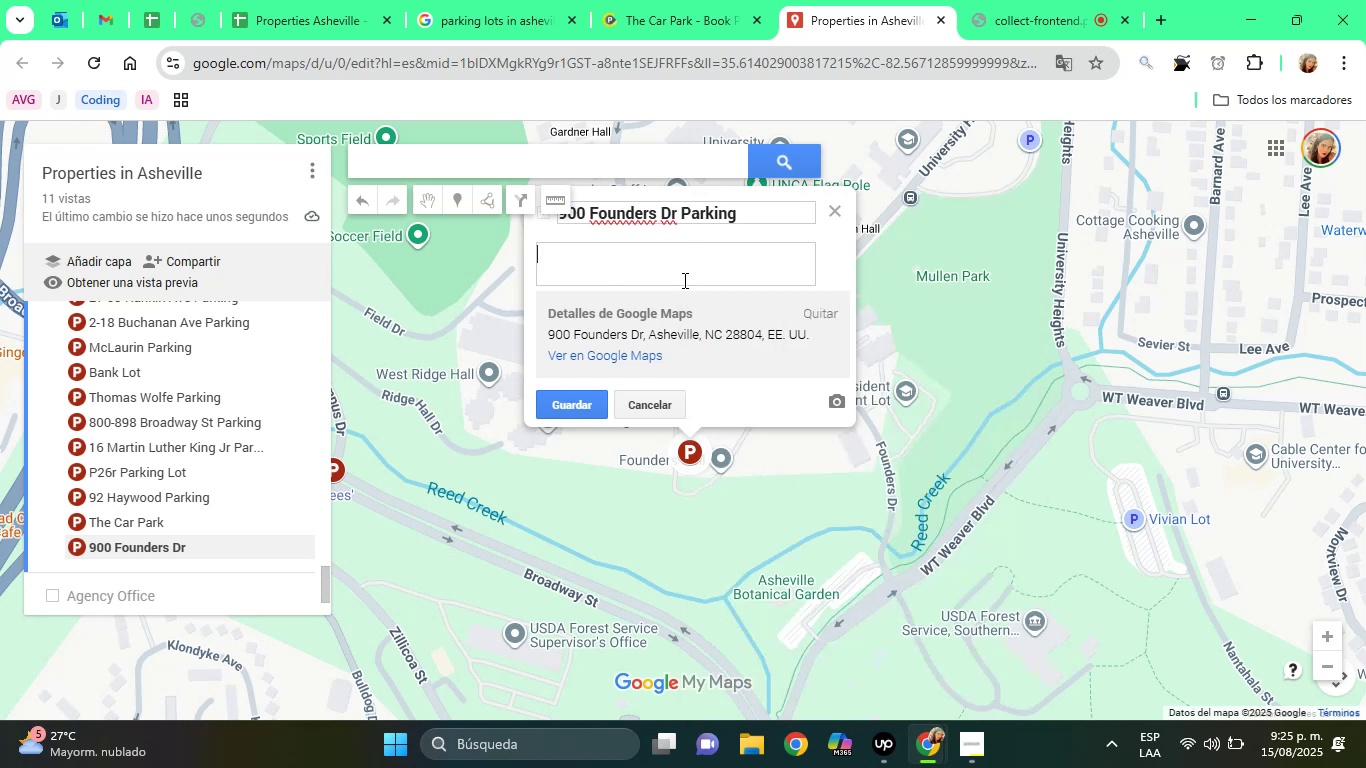 
type(Parking K)
key(Backspace)
type(Lot)
 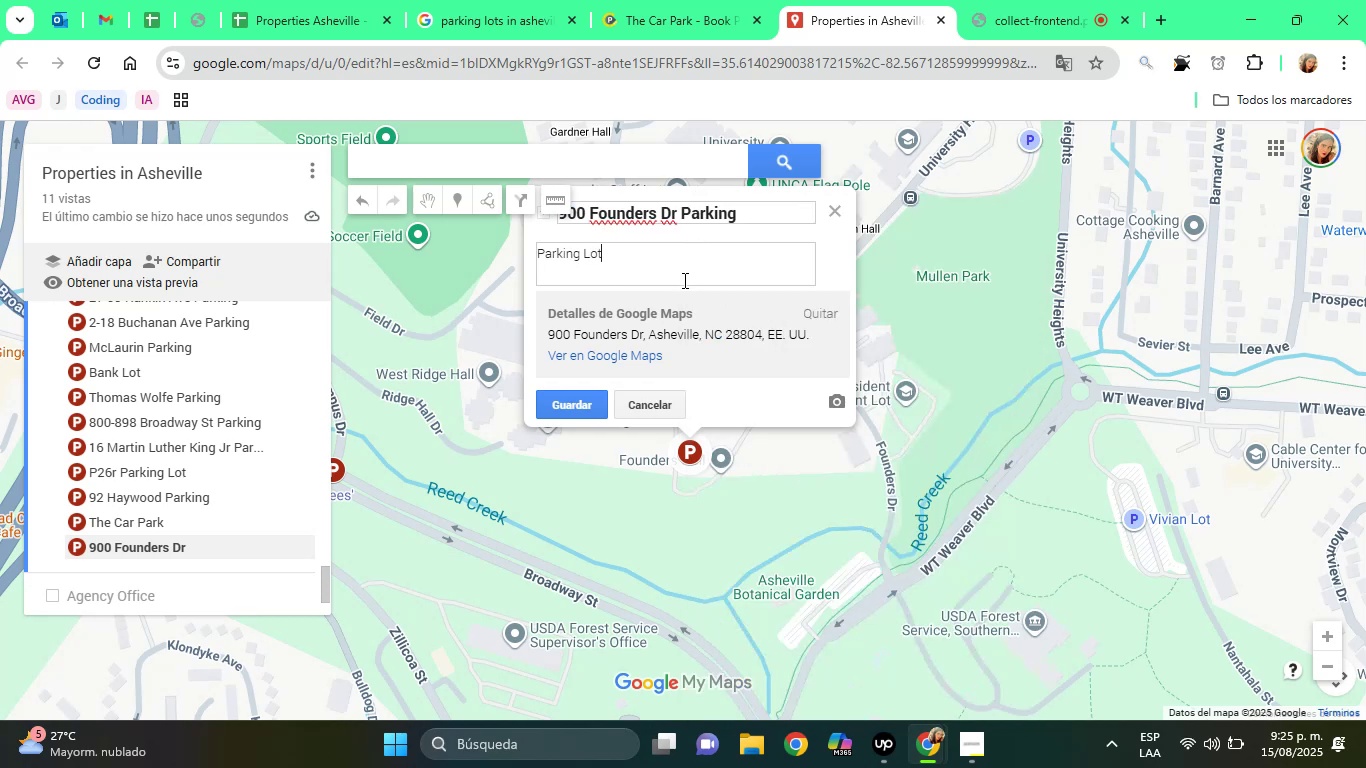 
left_click([562, 408])
 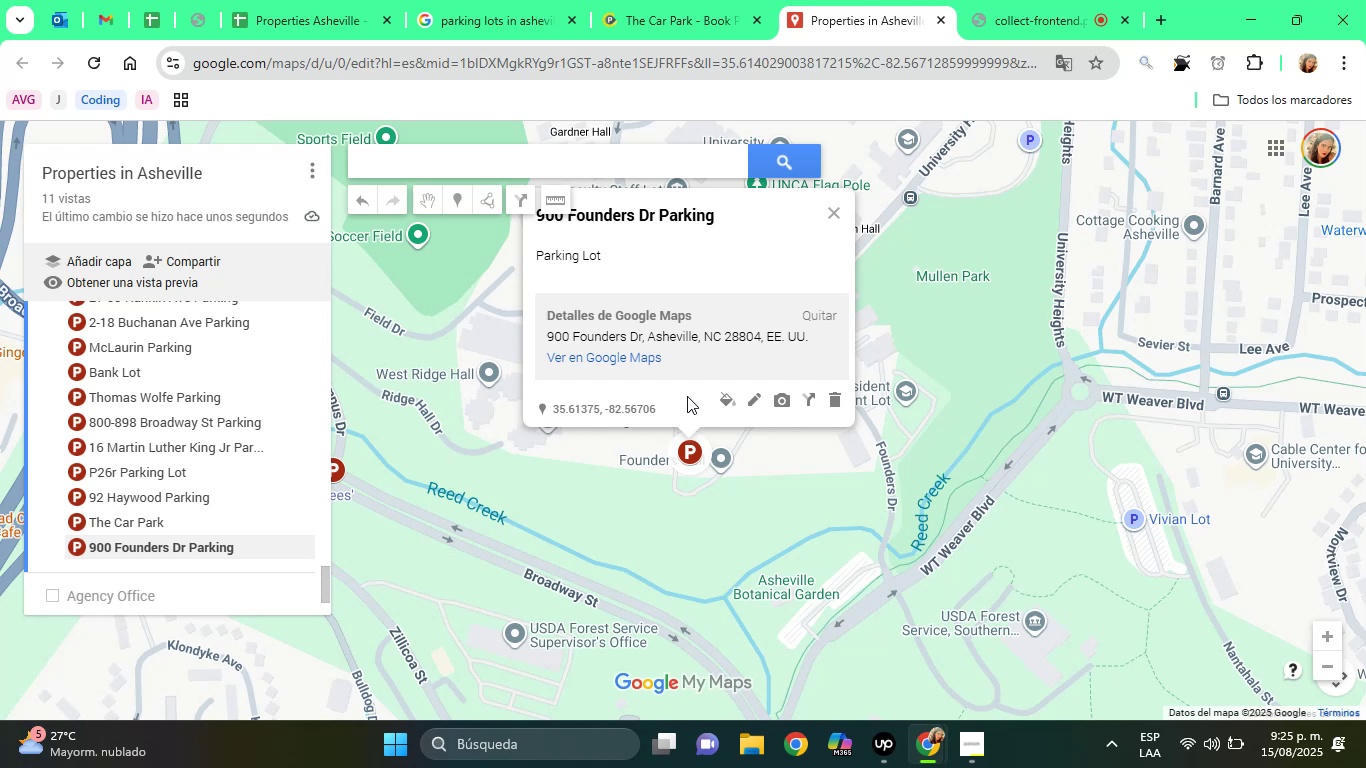 
wait(18.13)
 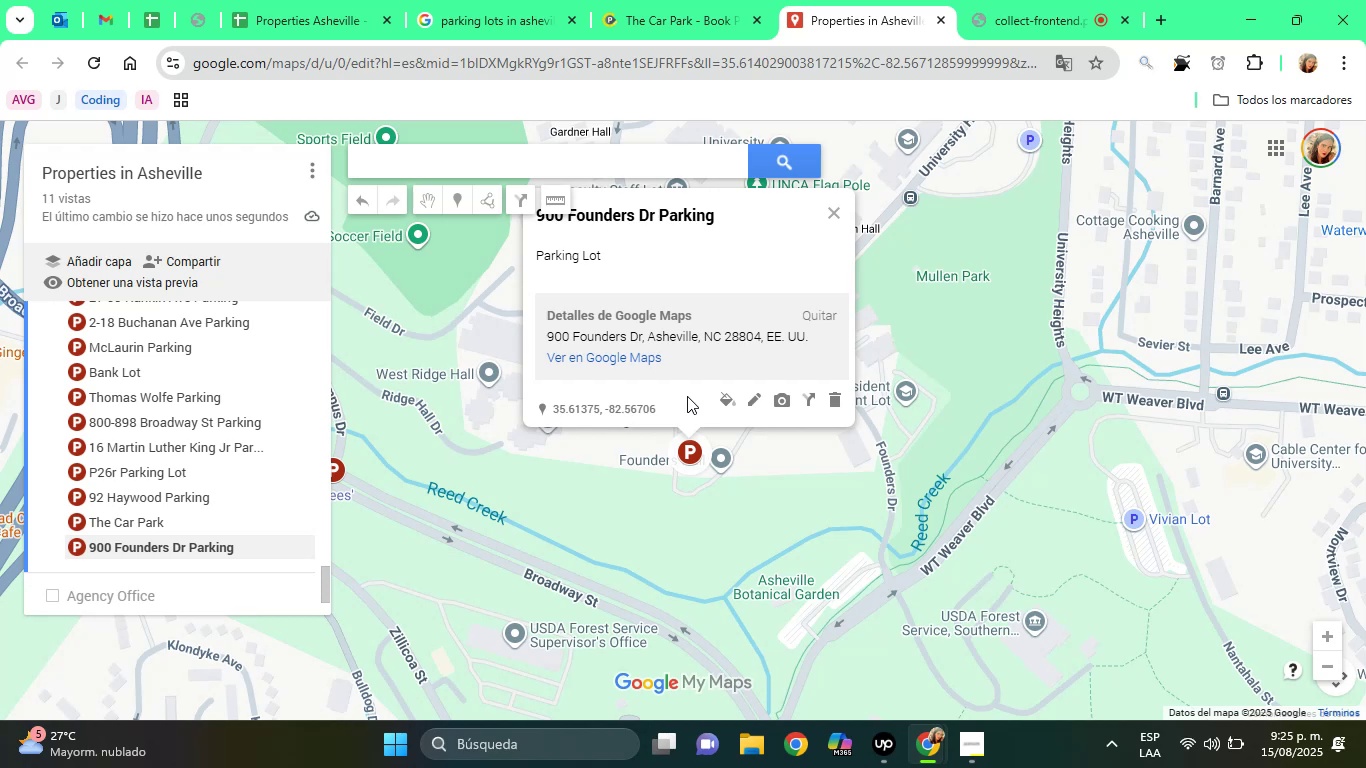 
left_click([541, 0])
 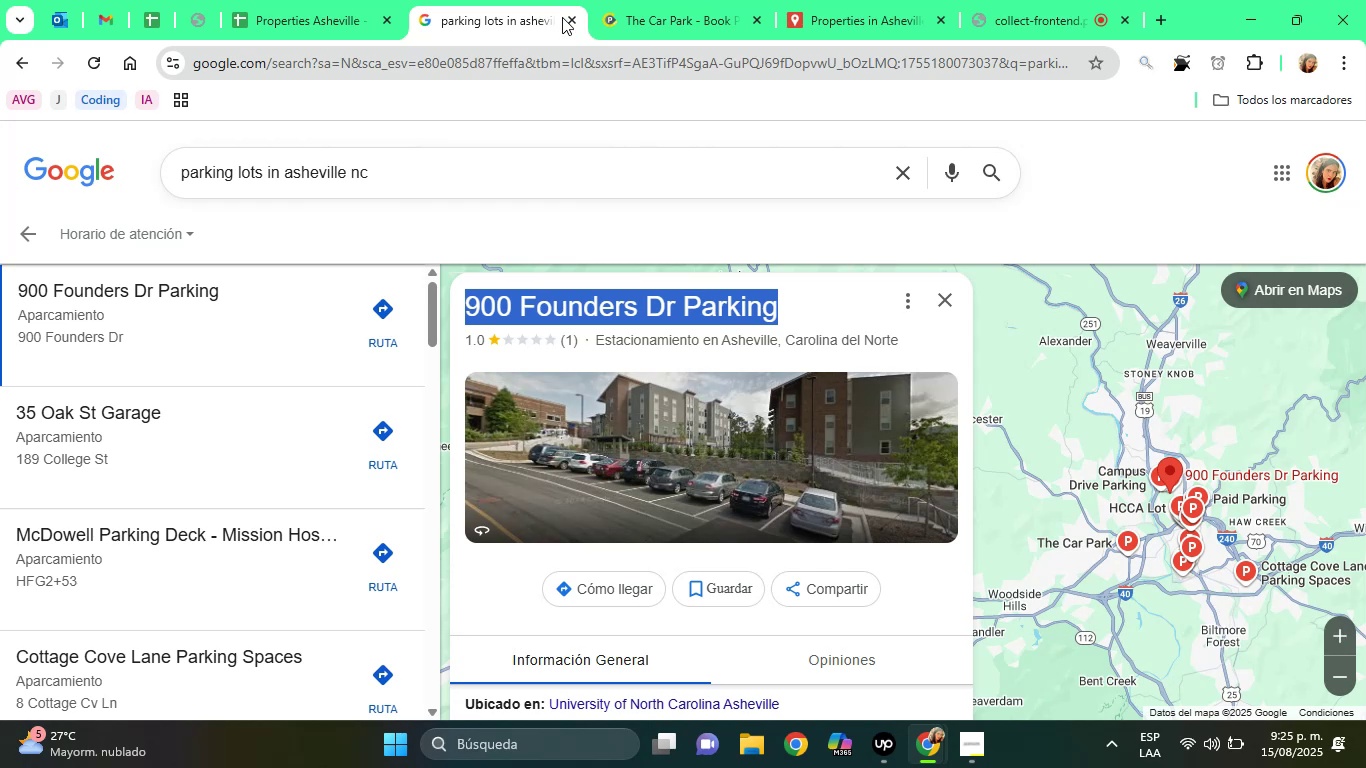 
wait(7.02)
 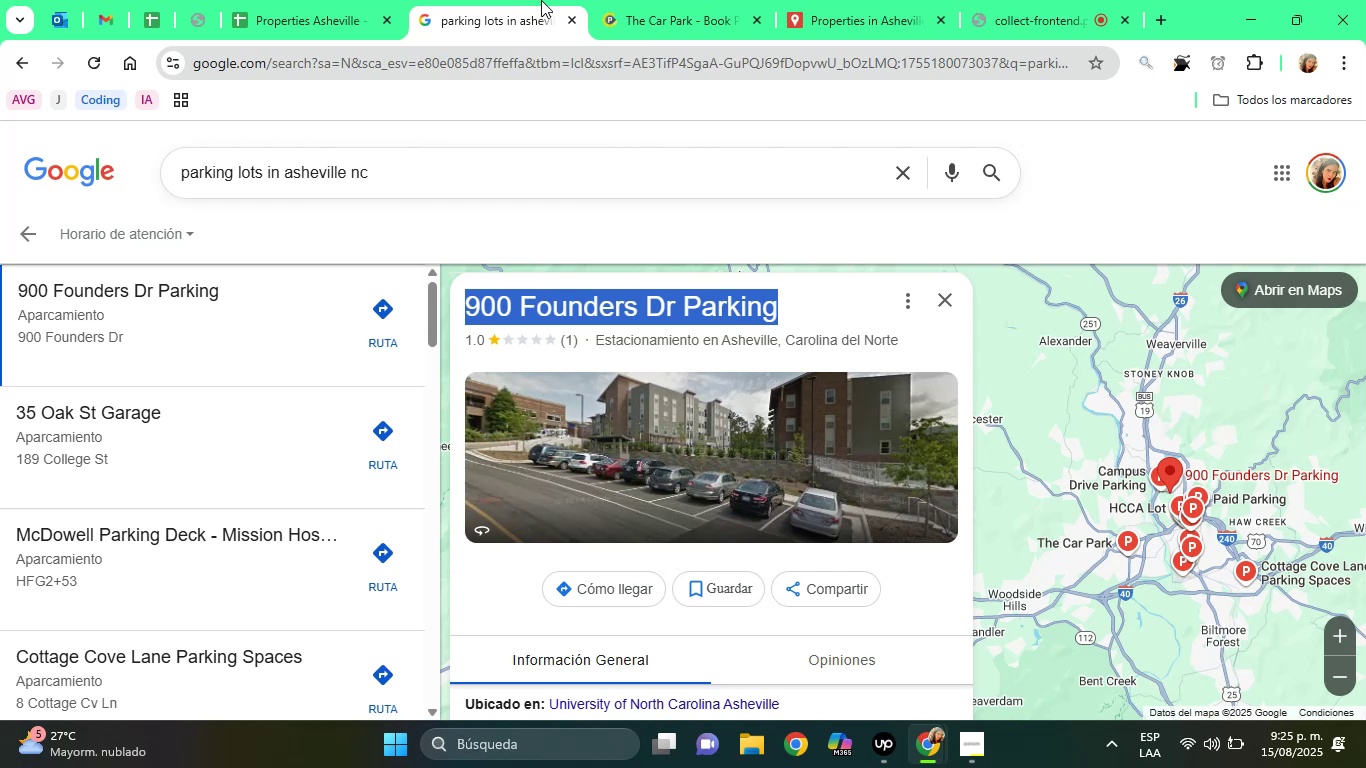 
left_click([220, 447])
 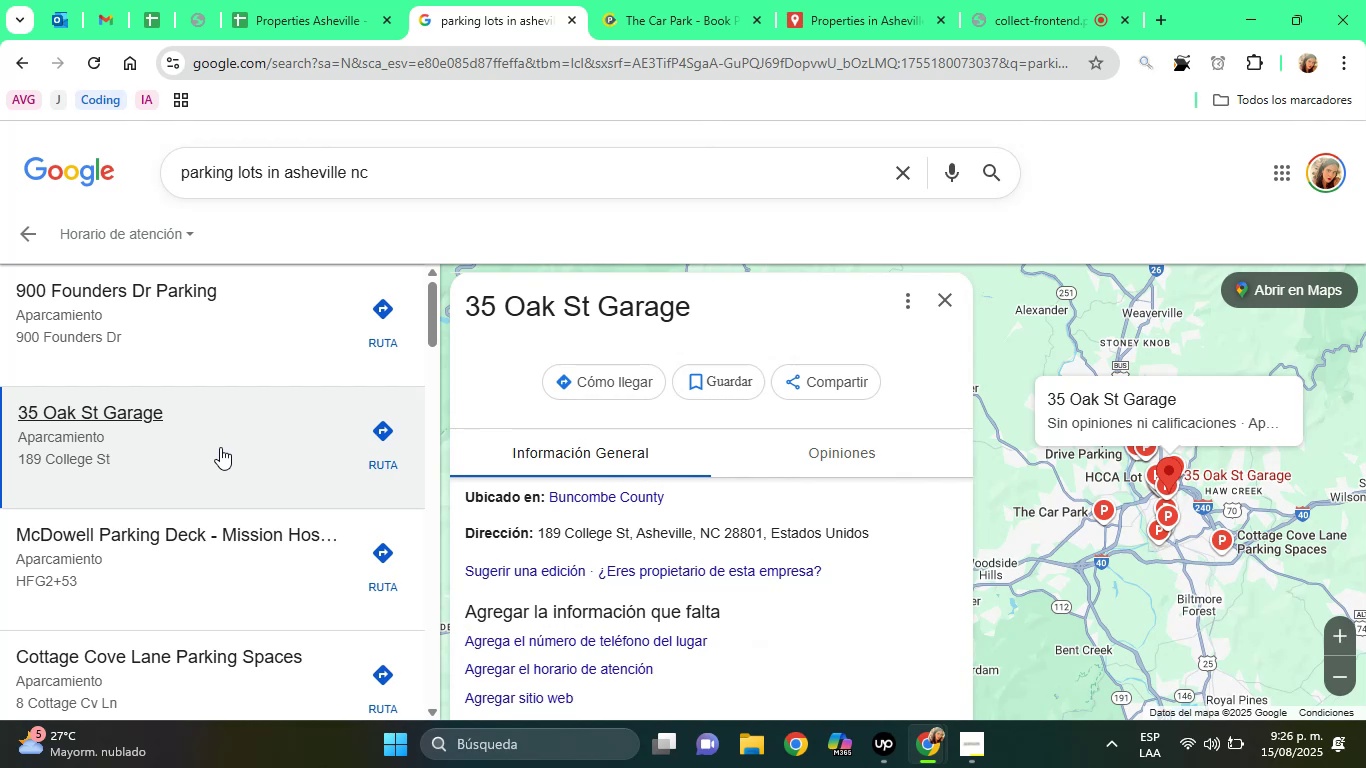 
wait(28.76)
 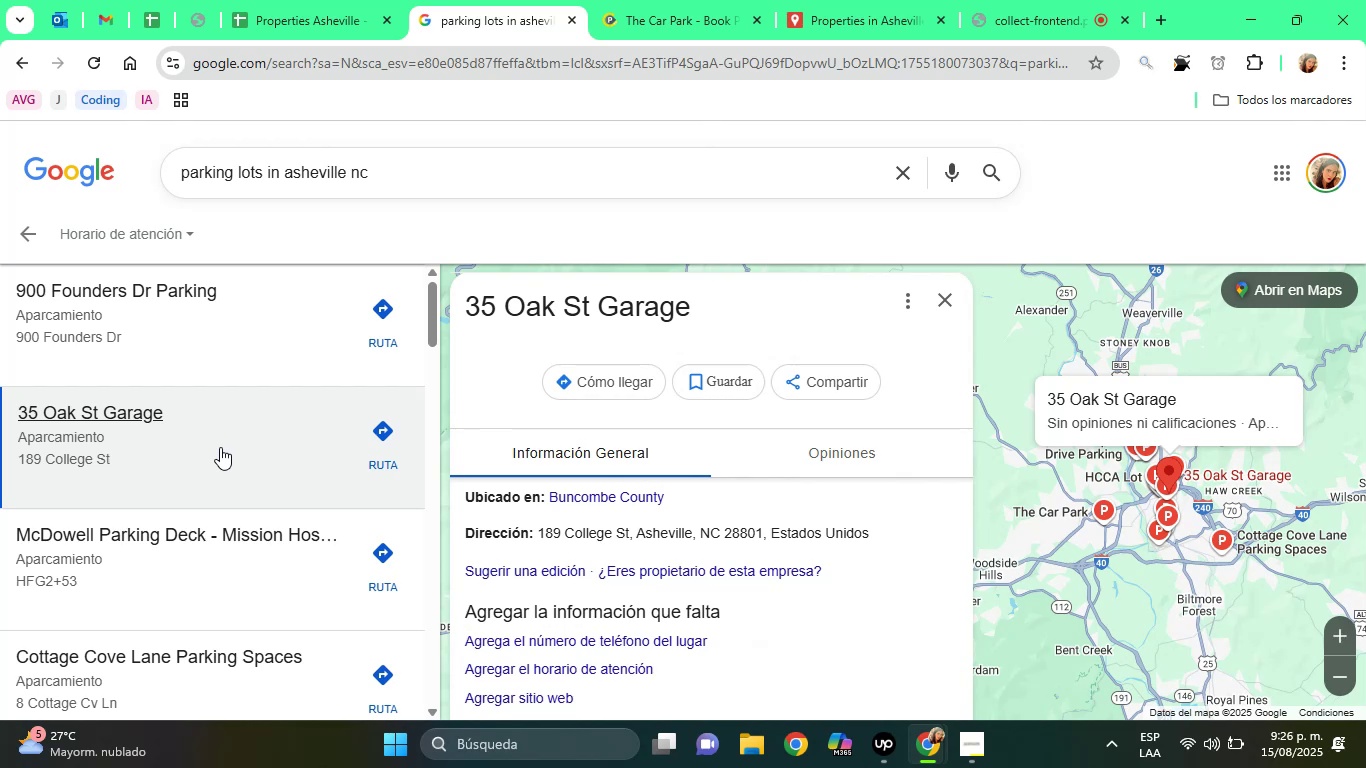 
left_click([506, 404])
 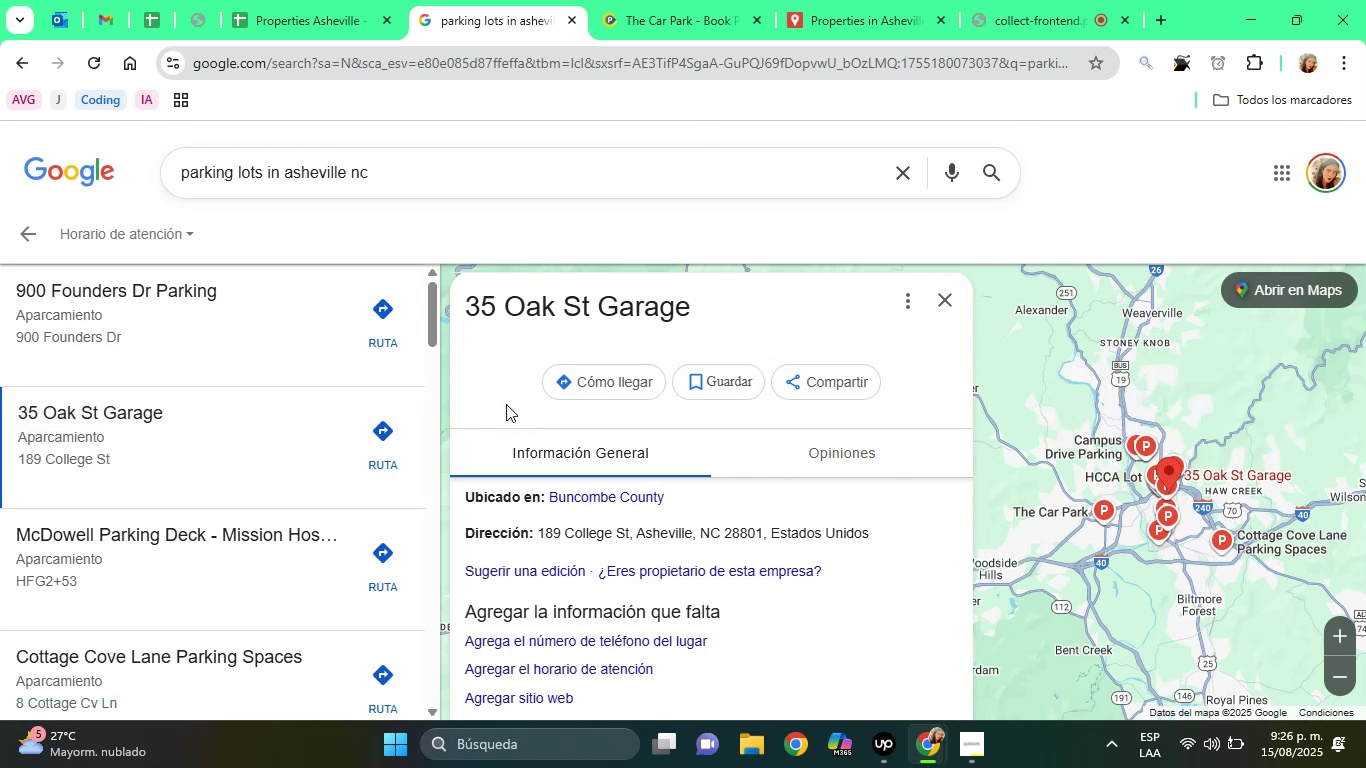 
key(ArrowDown)
 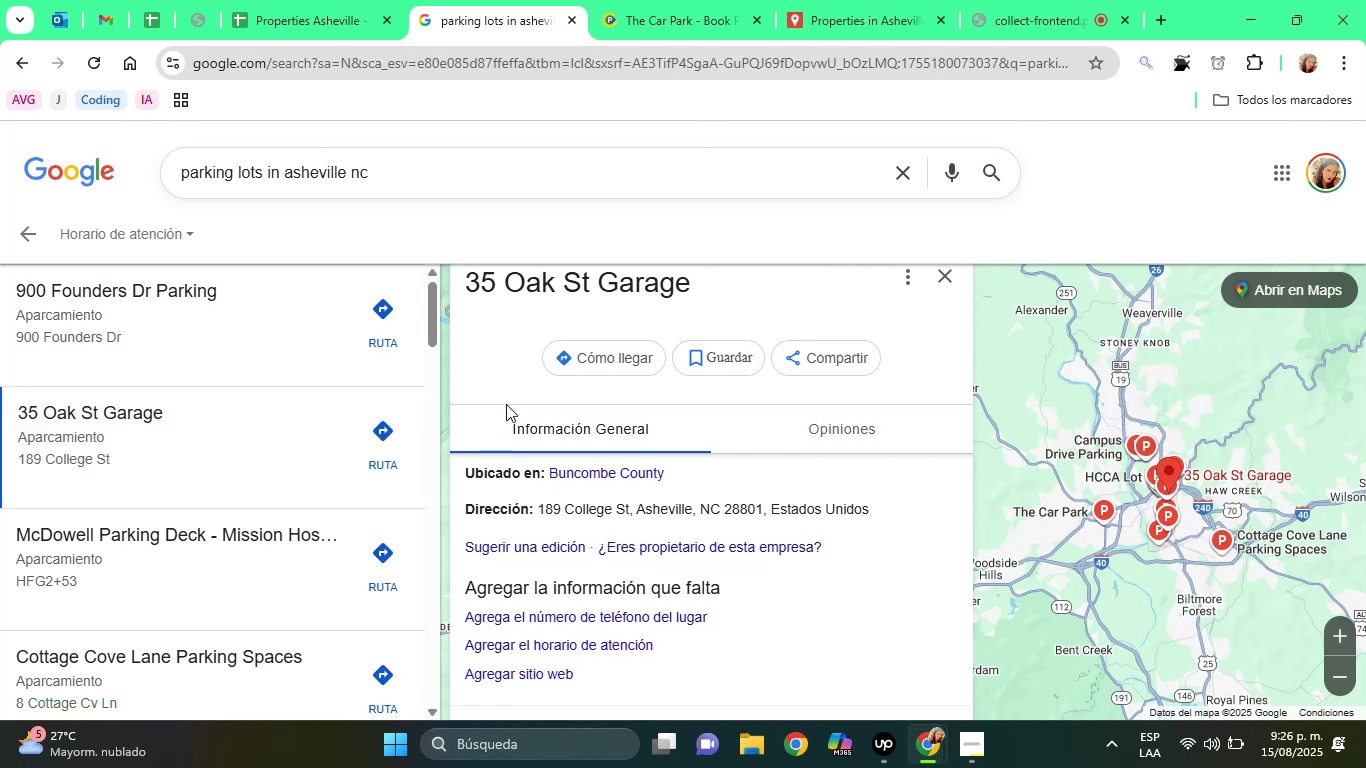 
key(ArrowDown)
 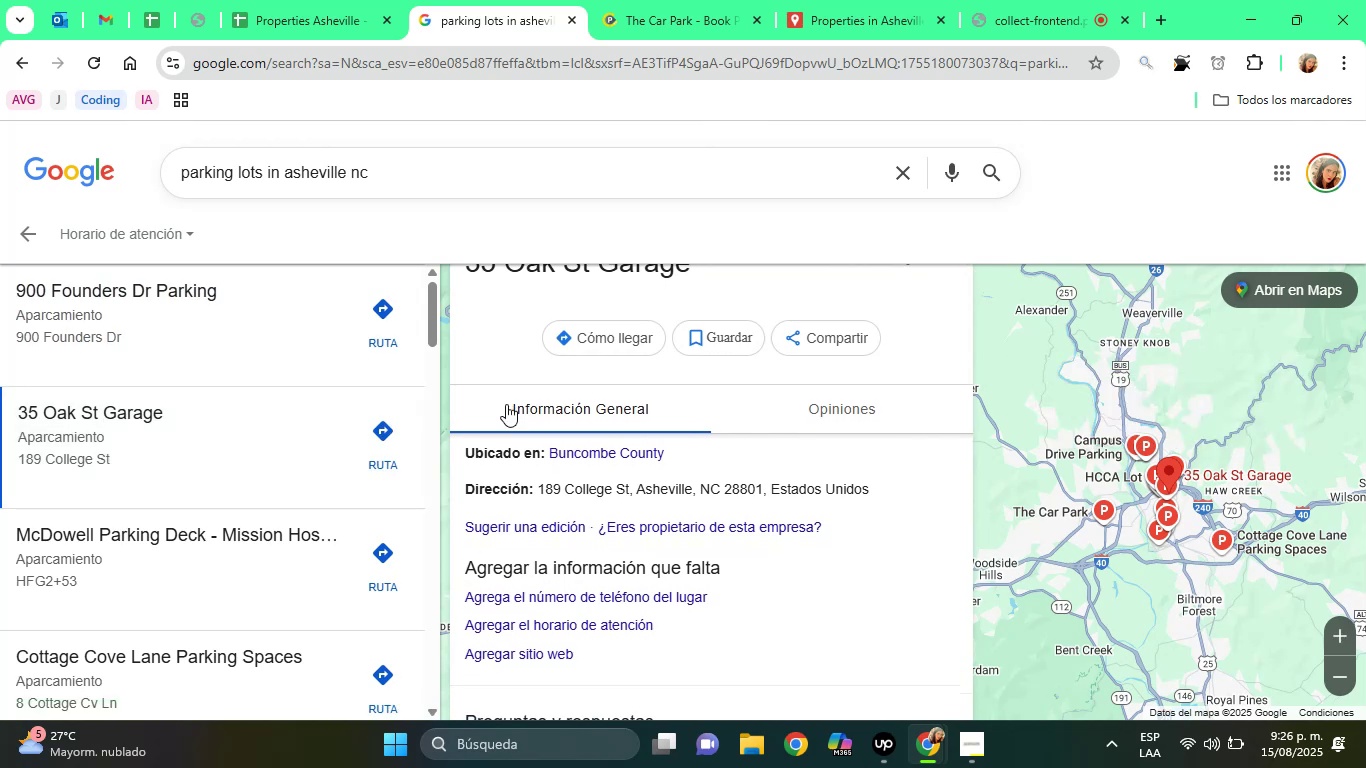 
key(ArrowDown)
 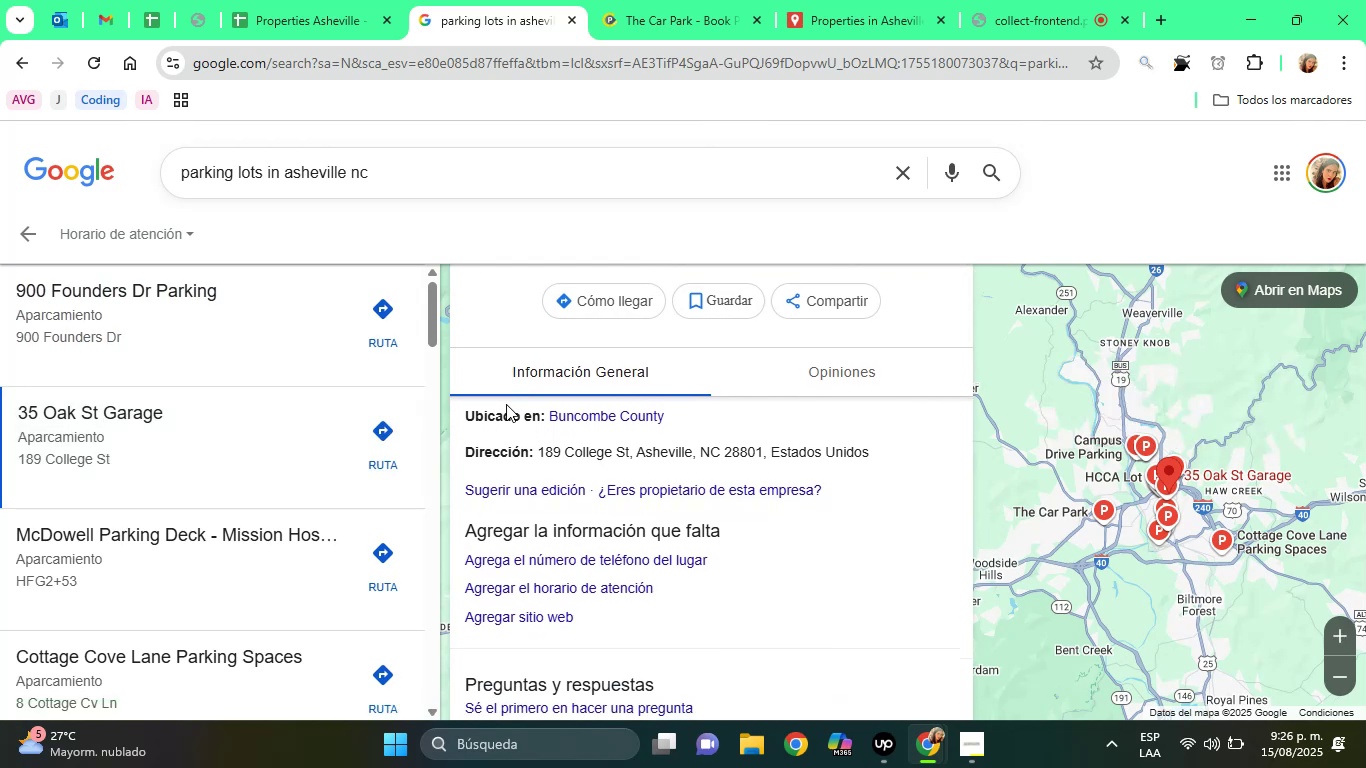 
key(ArrowDown)
 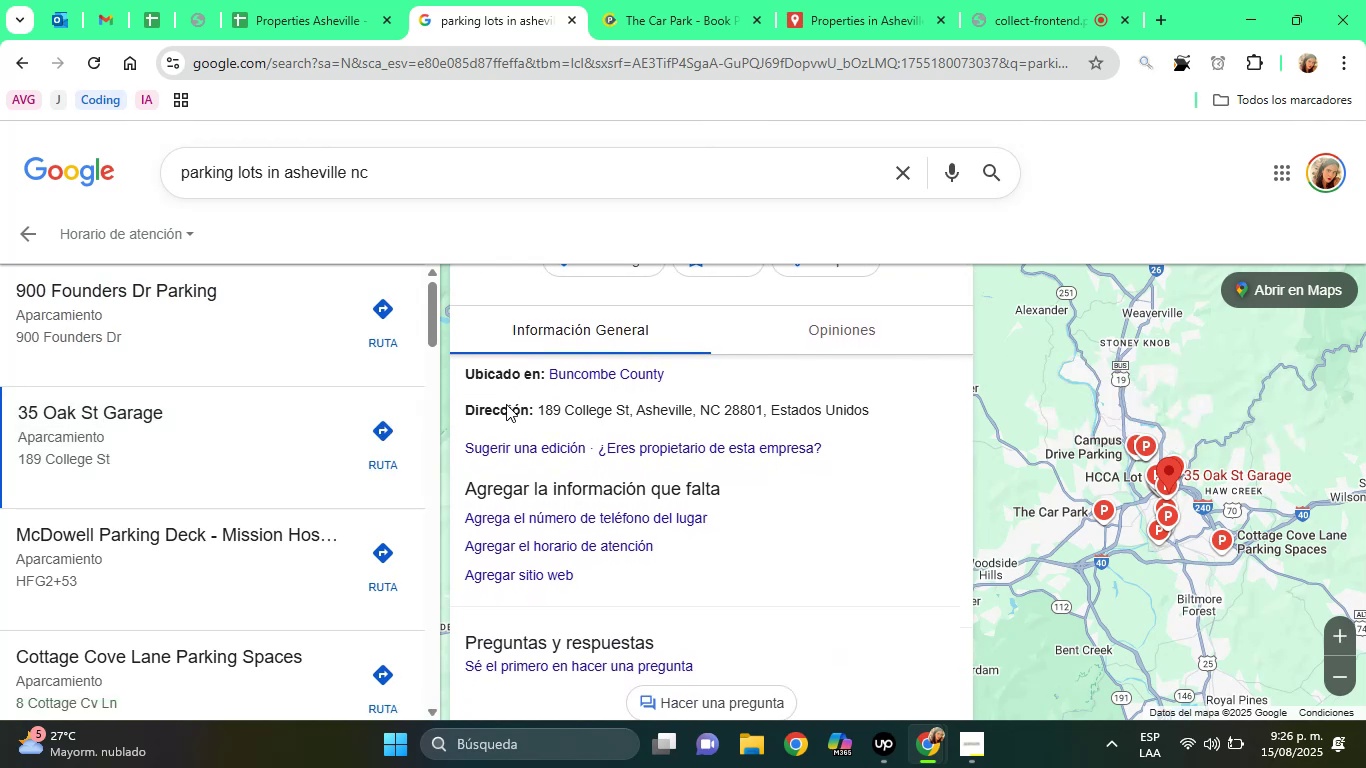 
key(ArrowDown)
 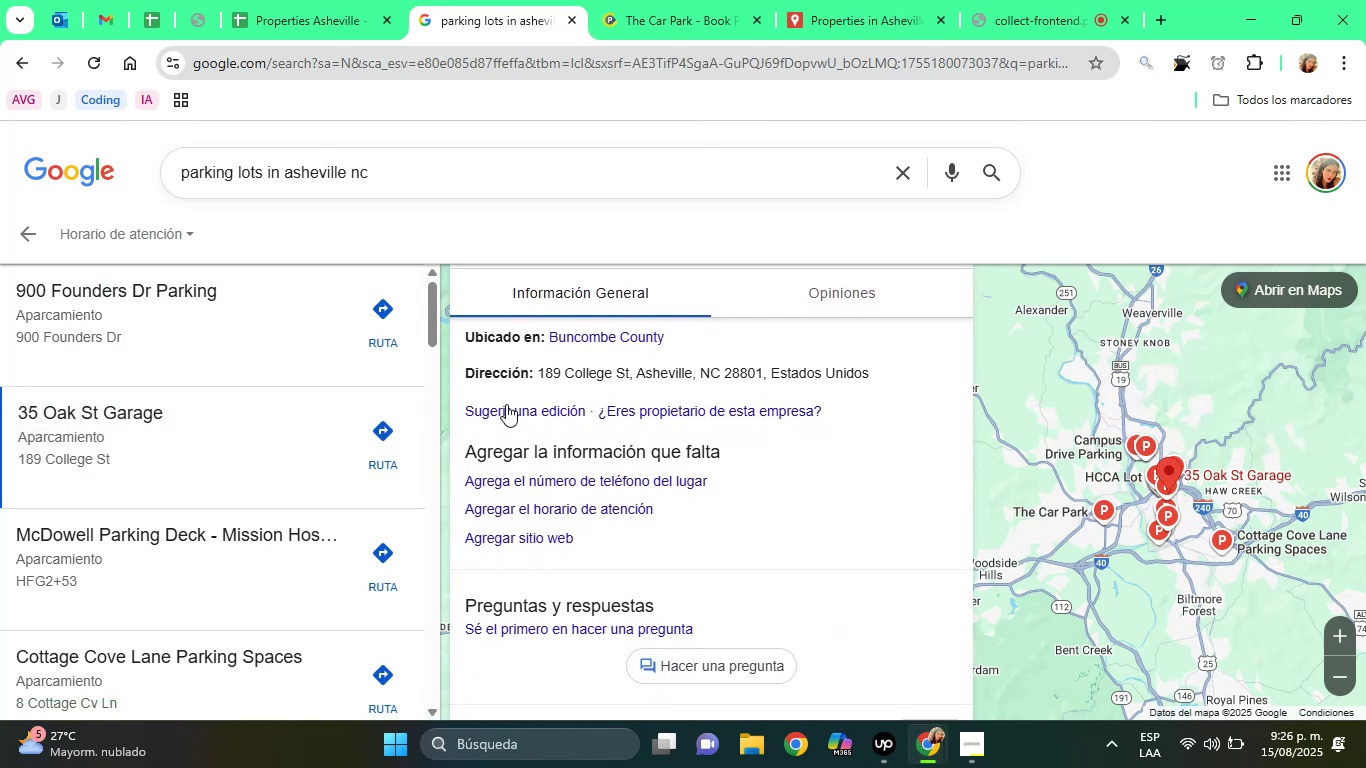 
key(ArrowDown)
 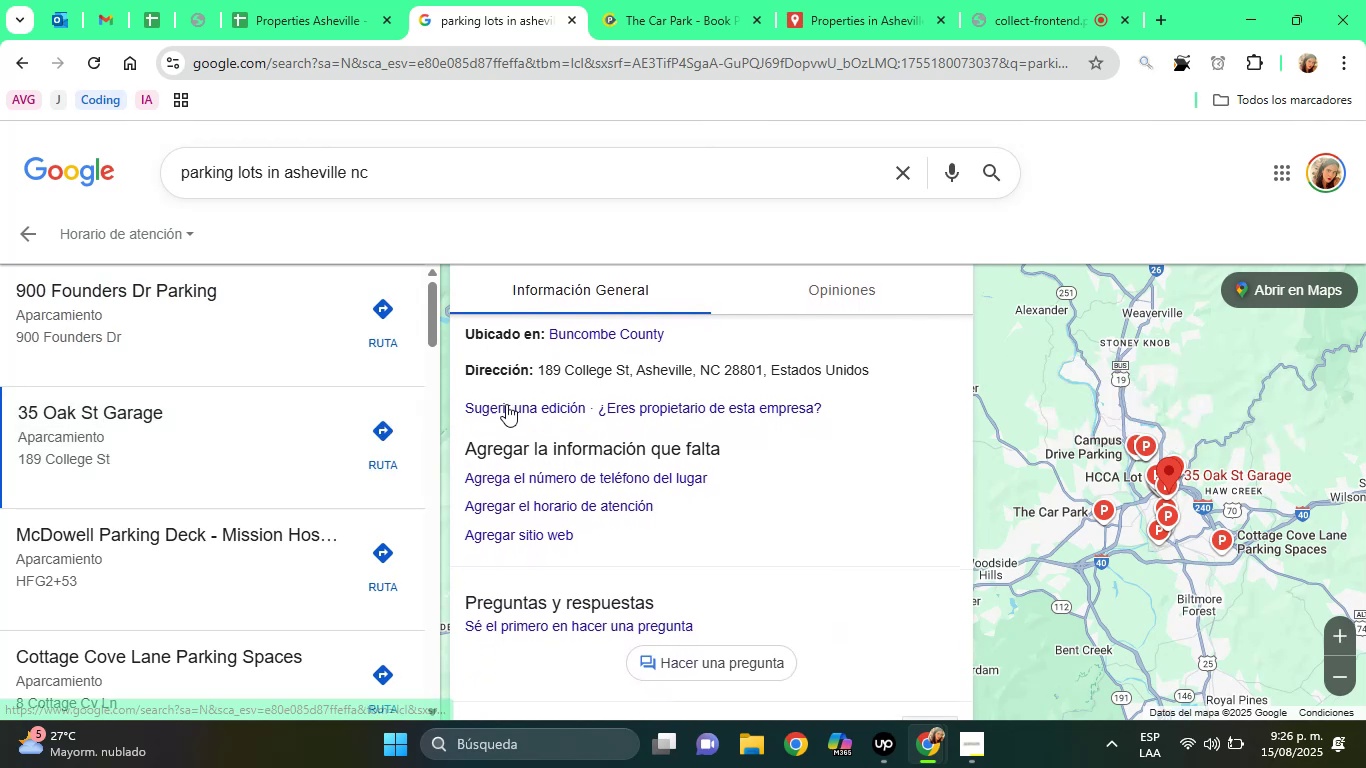 
key(ArrowDown)
 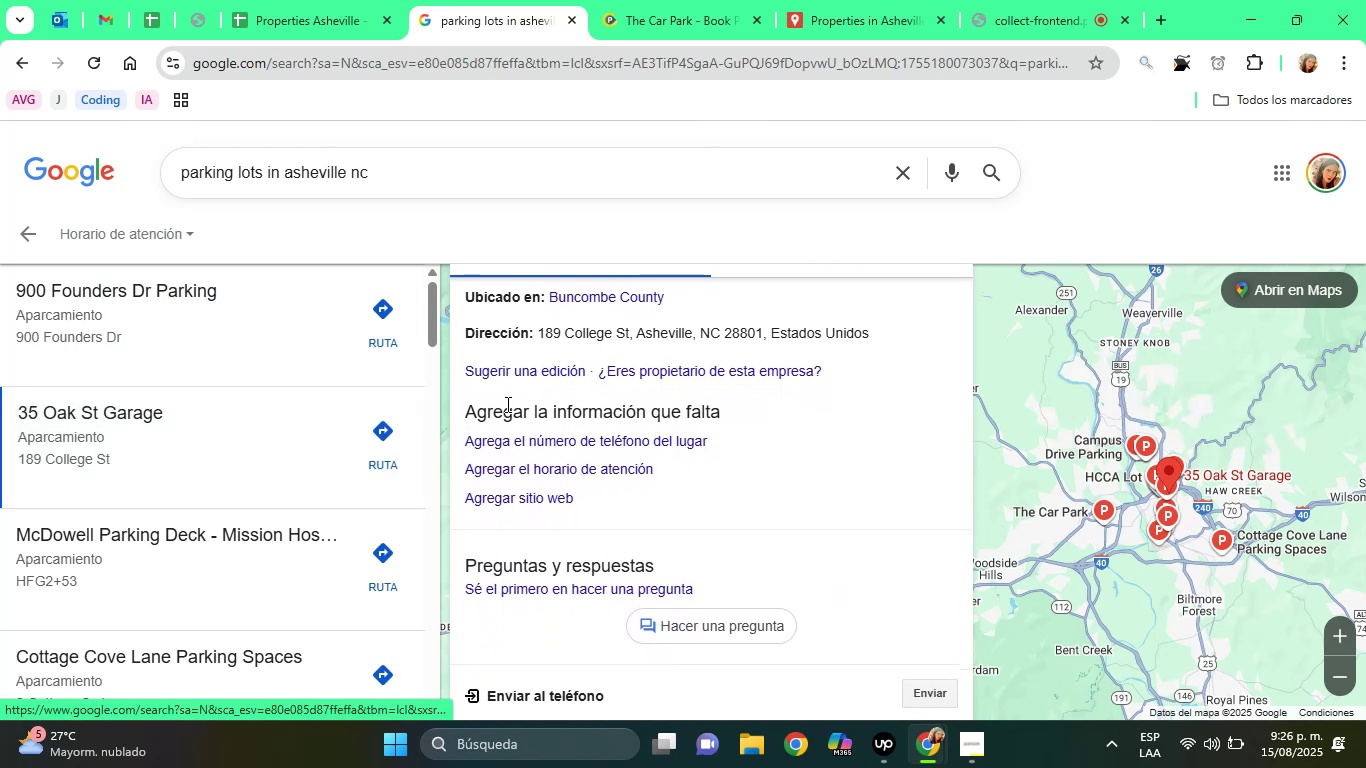 
key(ArrowDown)
 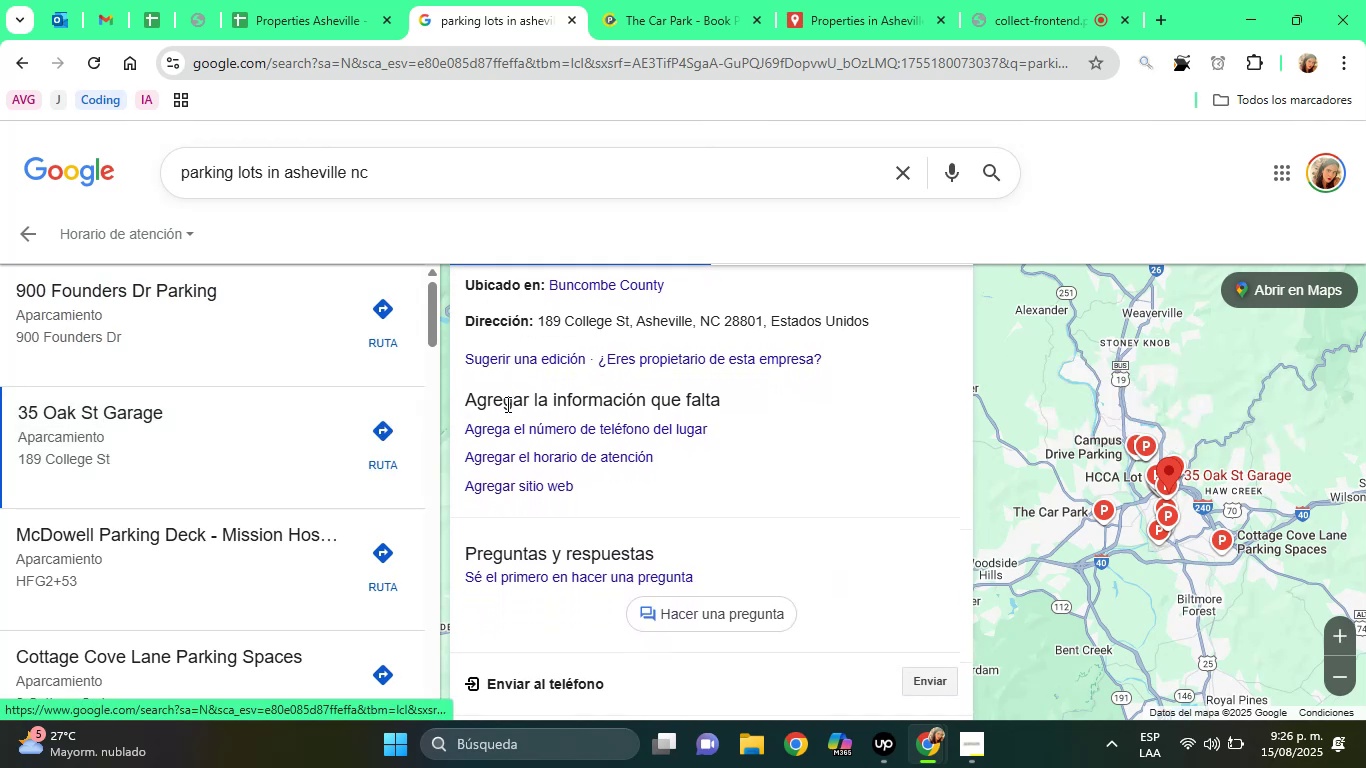 
key(ArrowDown)
 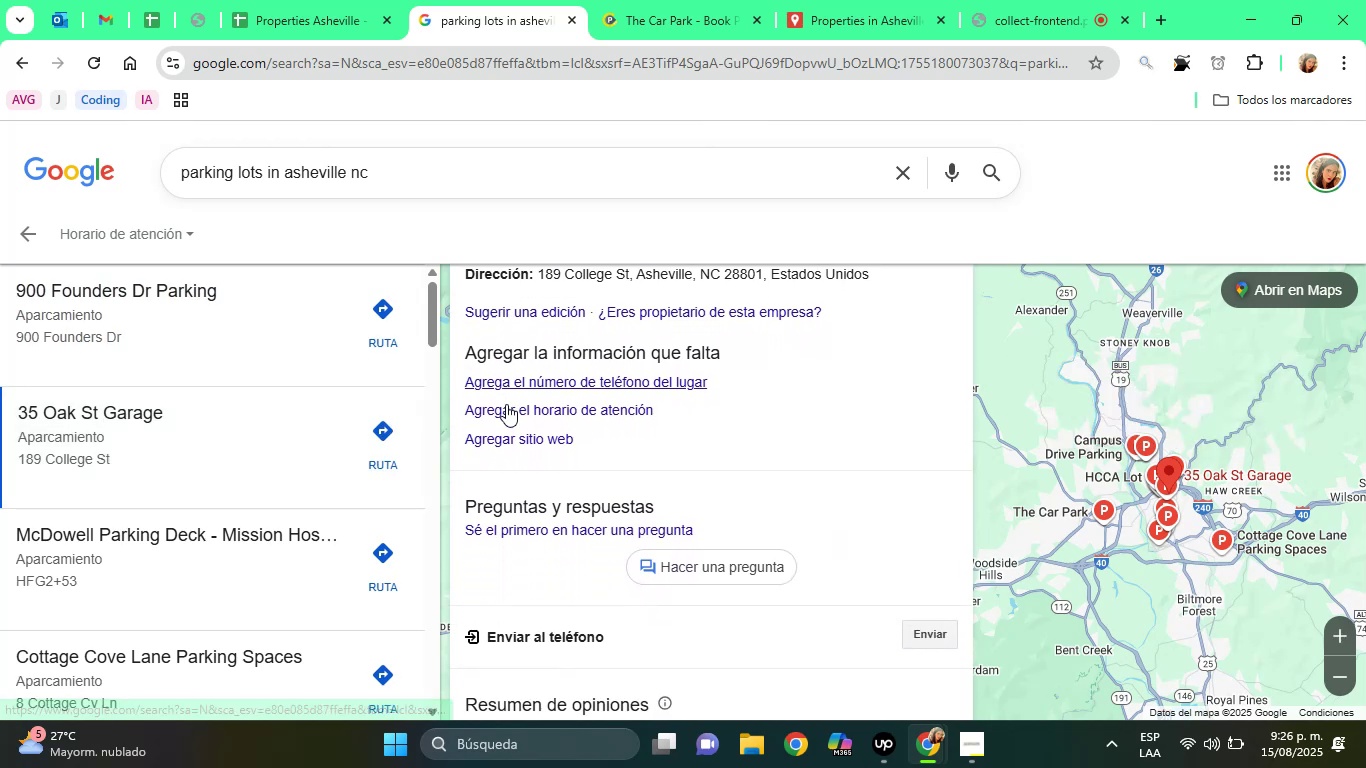 
key(ArrowDown)
 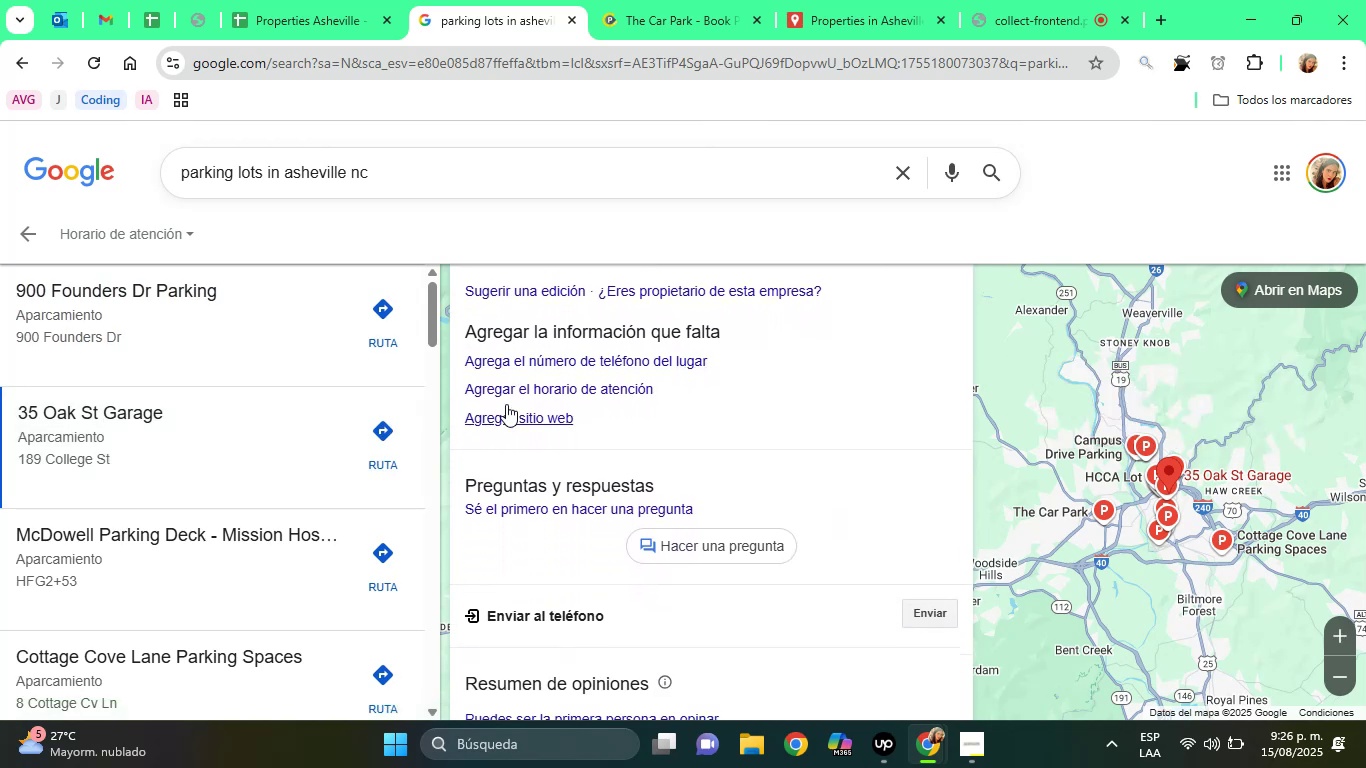 
key(ArrowDown)
 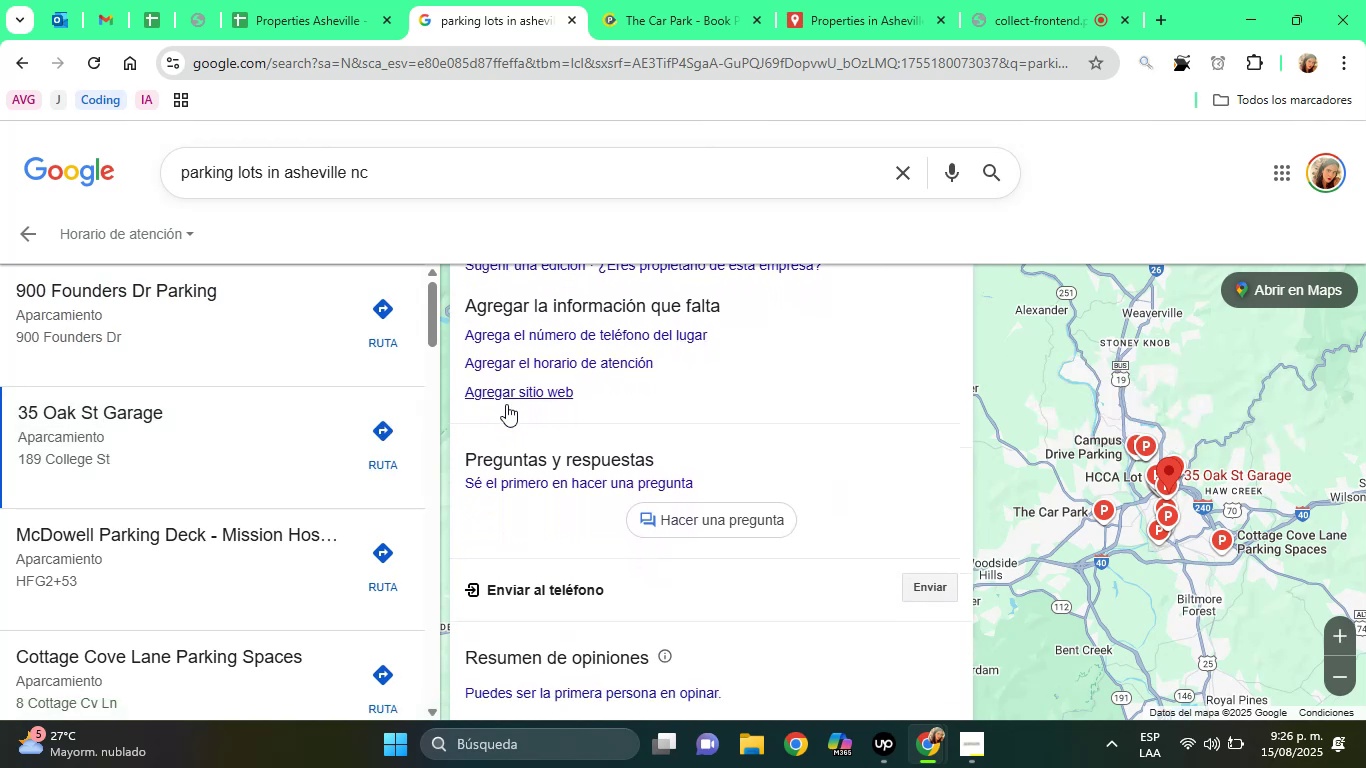 
key(ArrowDown)
 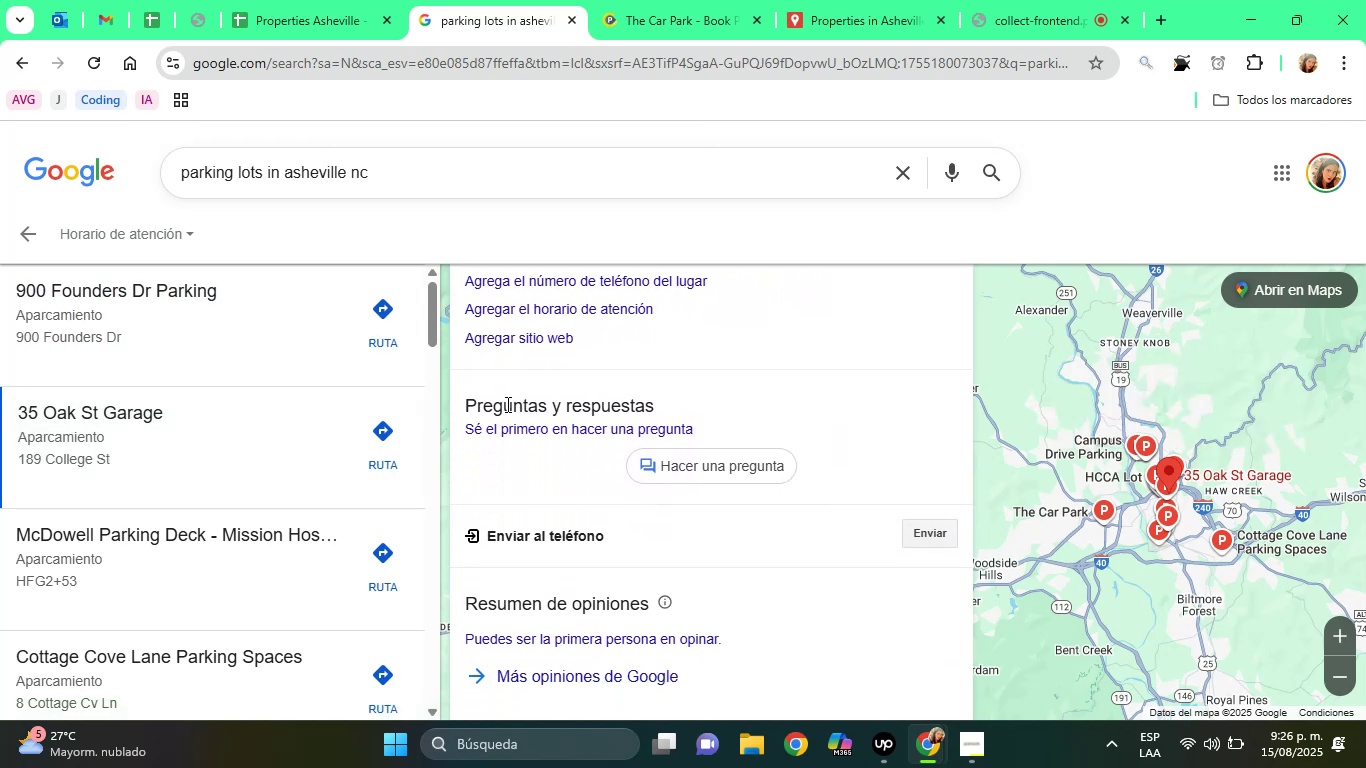 
hold_key(key=ArrowUp, duration=0.75)
 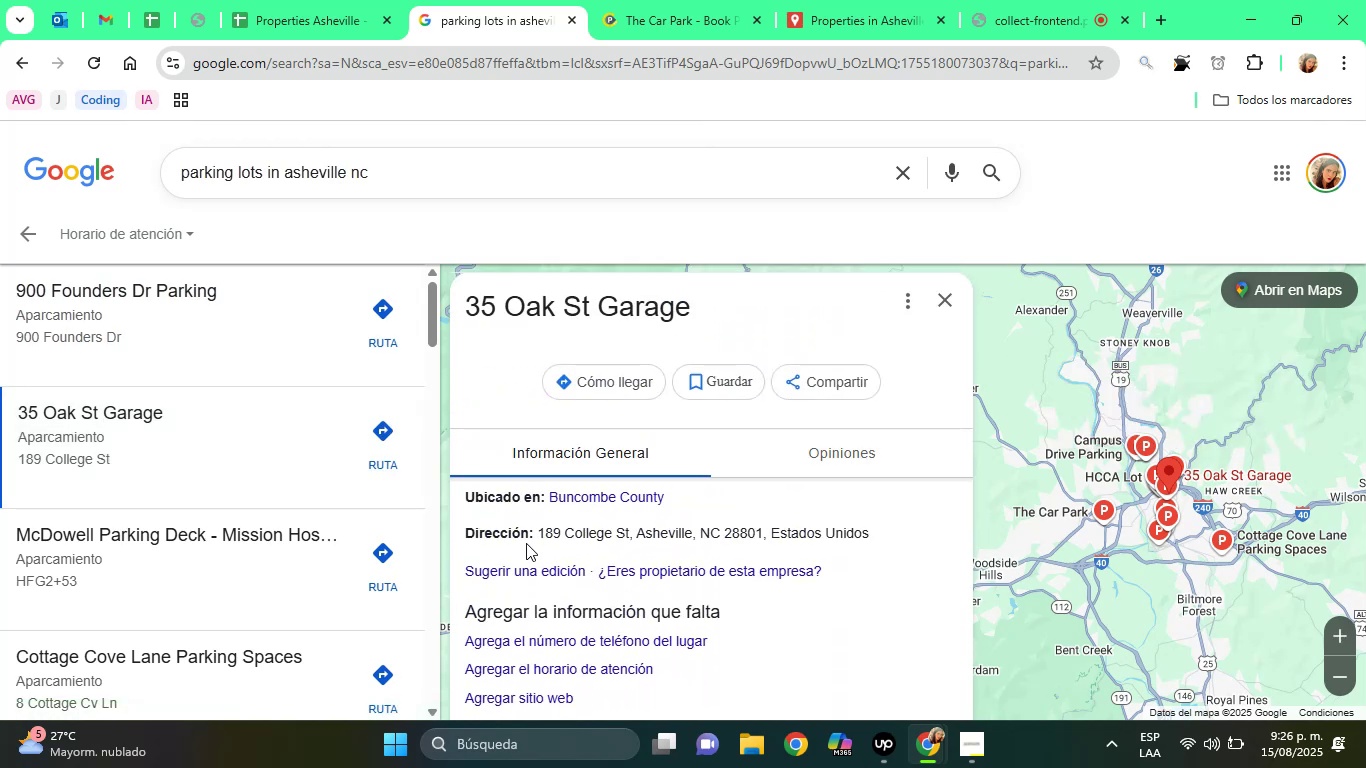 
left_click_drag(start_coordinate=[537, 530], to_coordinate=[762, 529])
 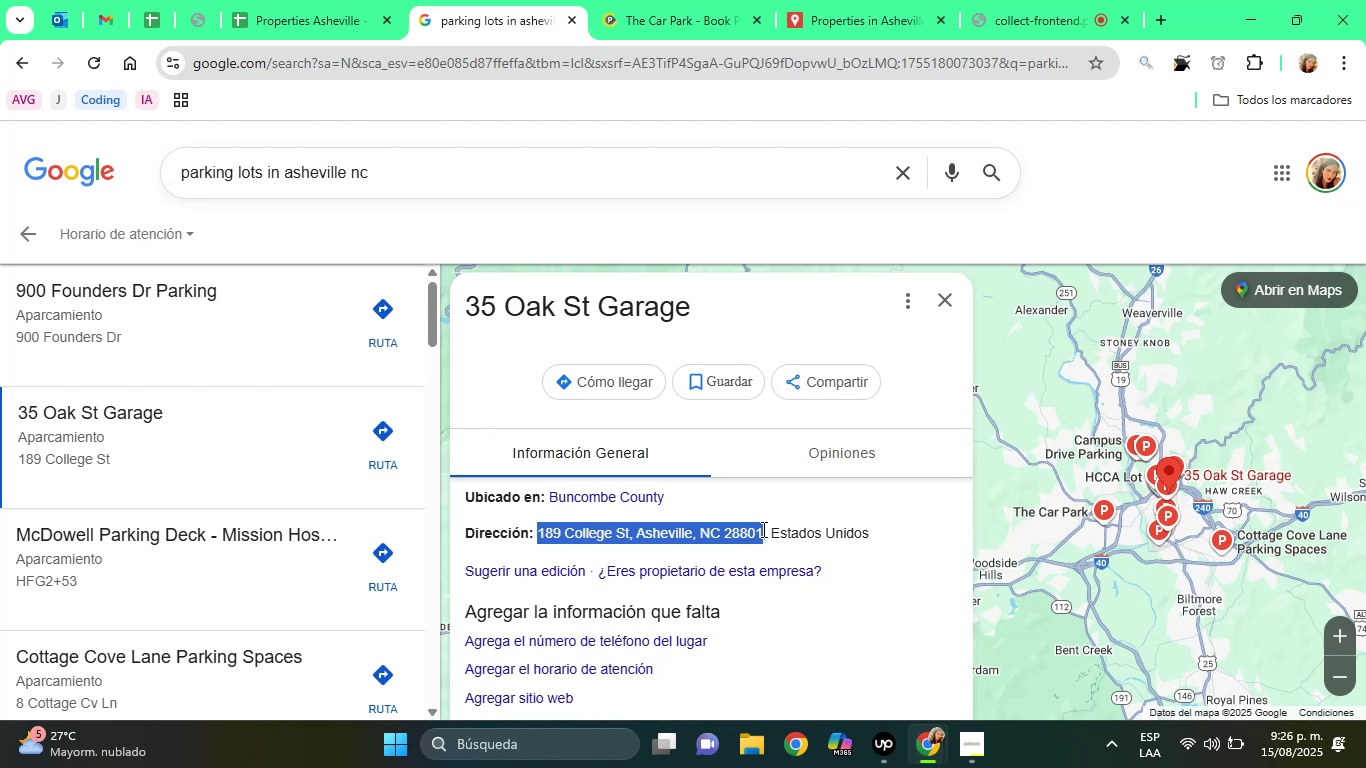 
right_click([762, 529])
 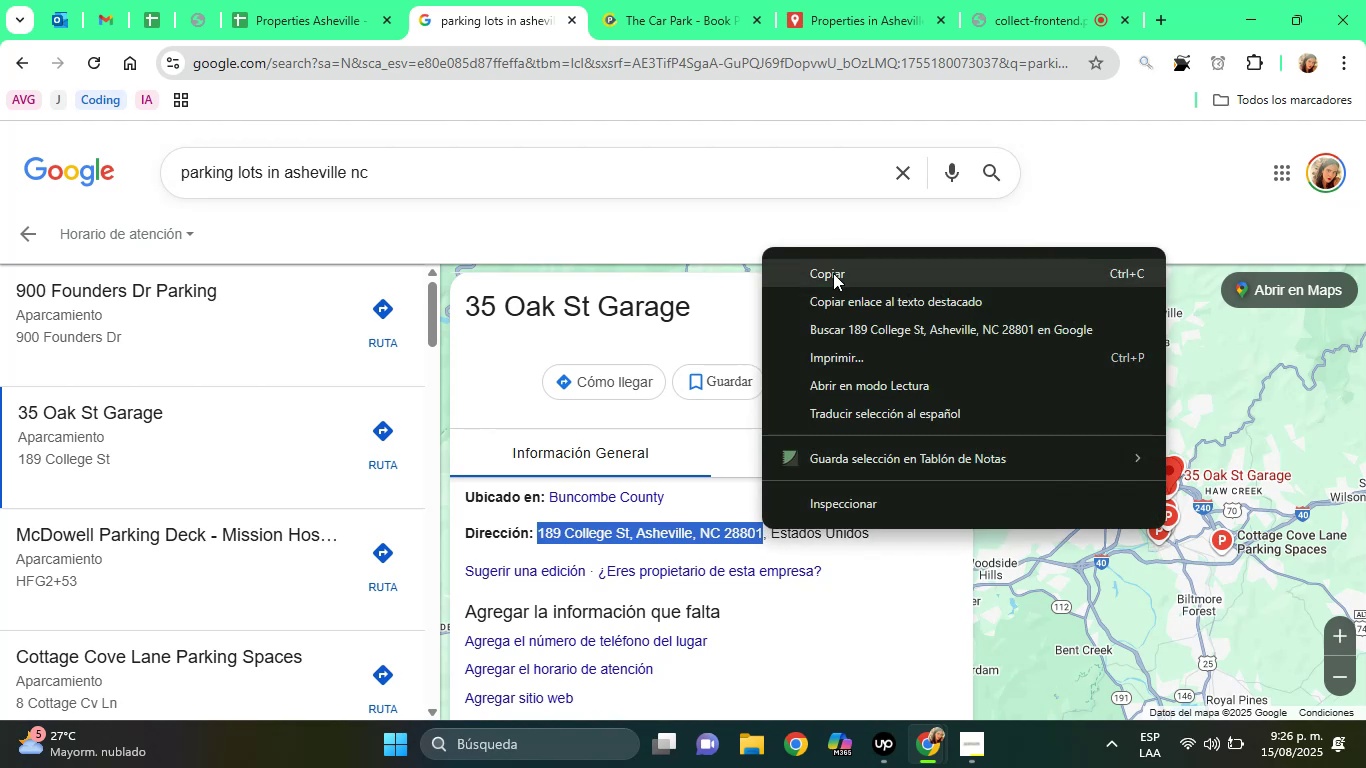 
left_click([830, 280])
 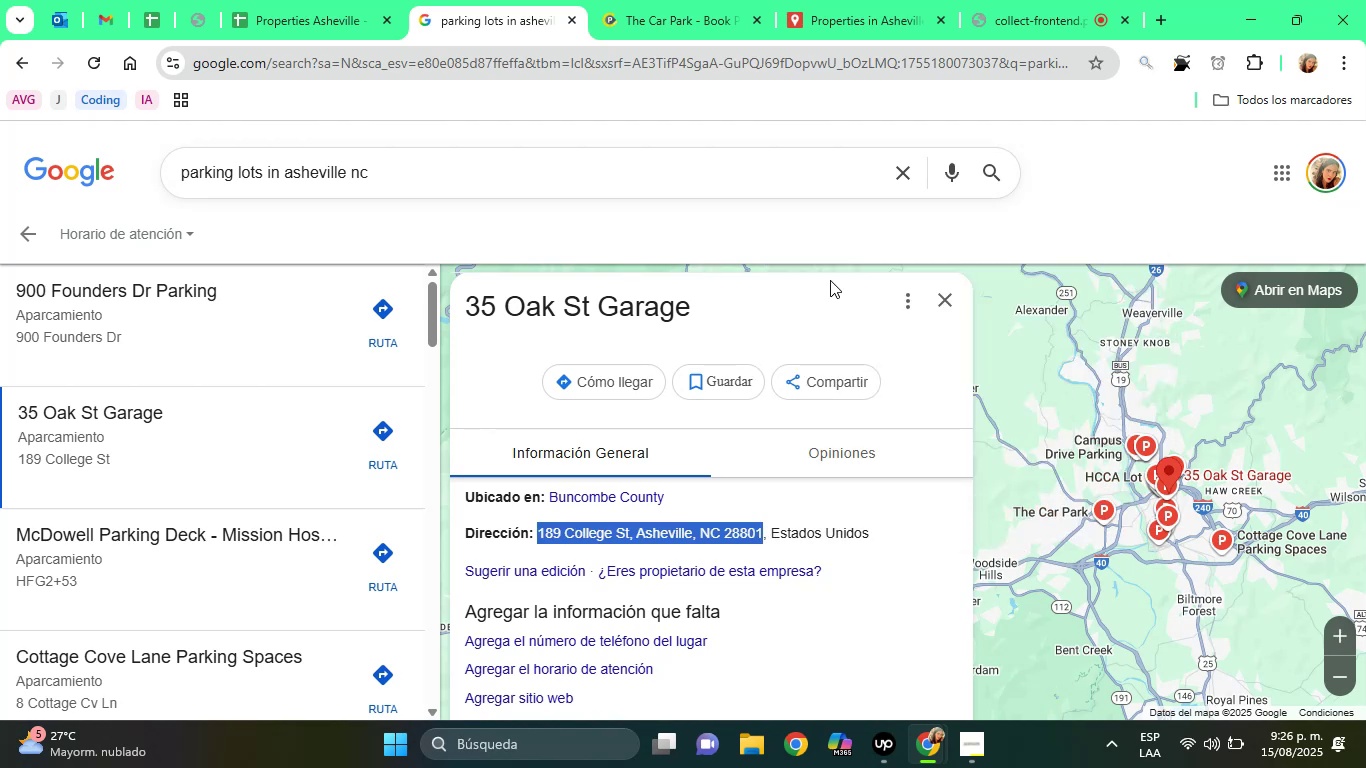 
mouse_move([765, 18])
 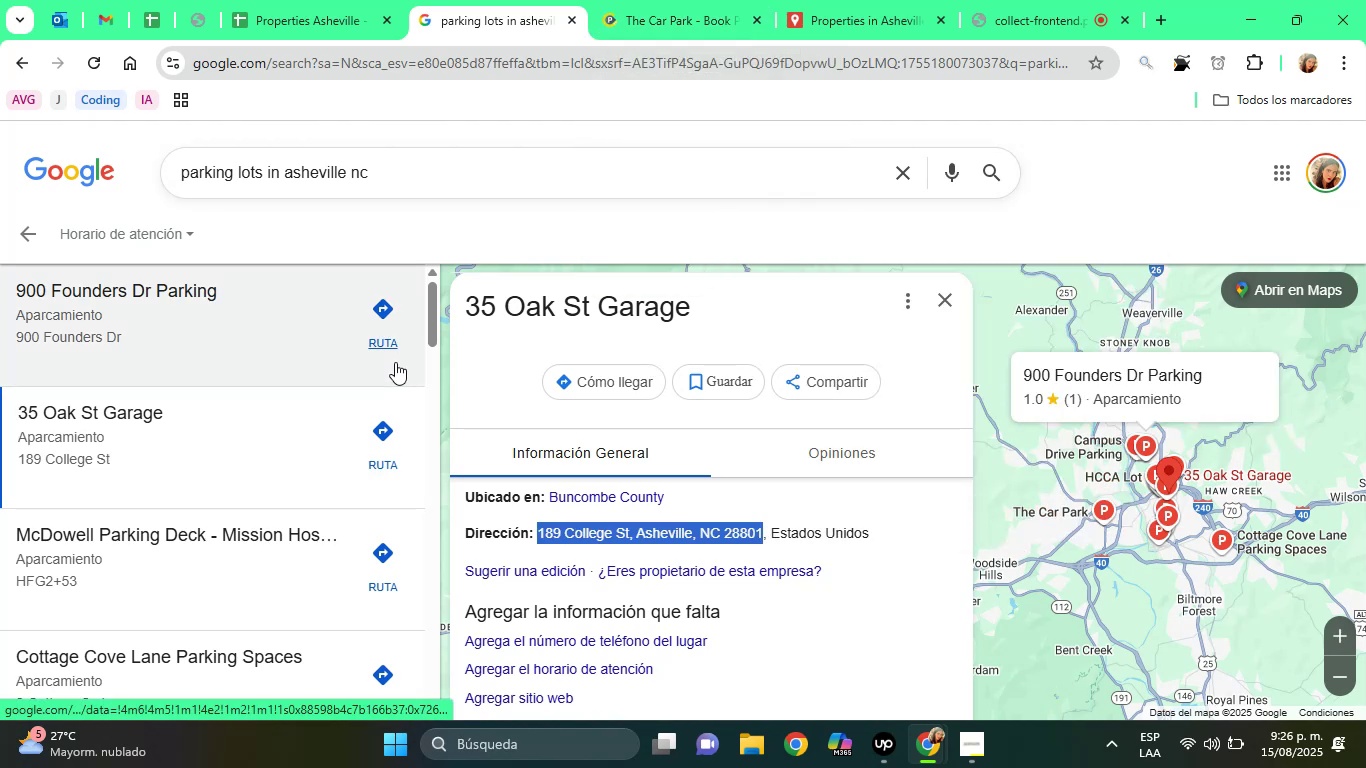 
left_click([224, 555])
 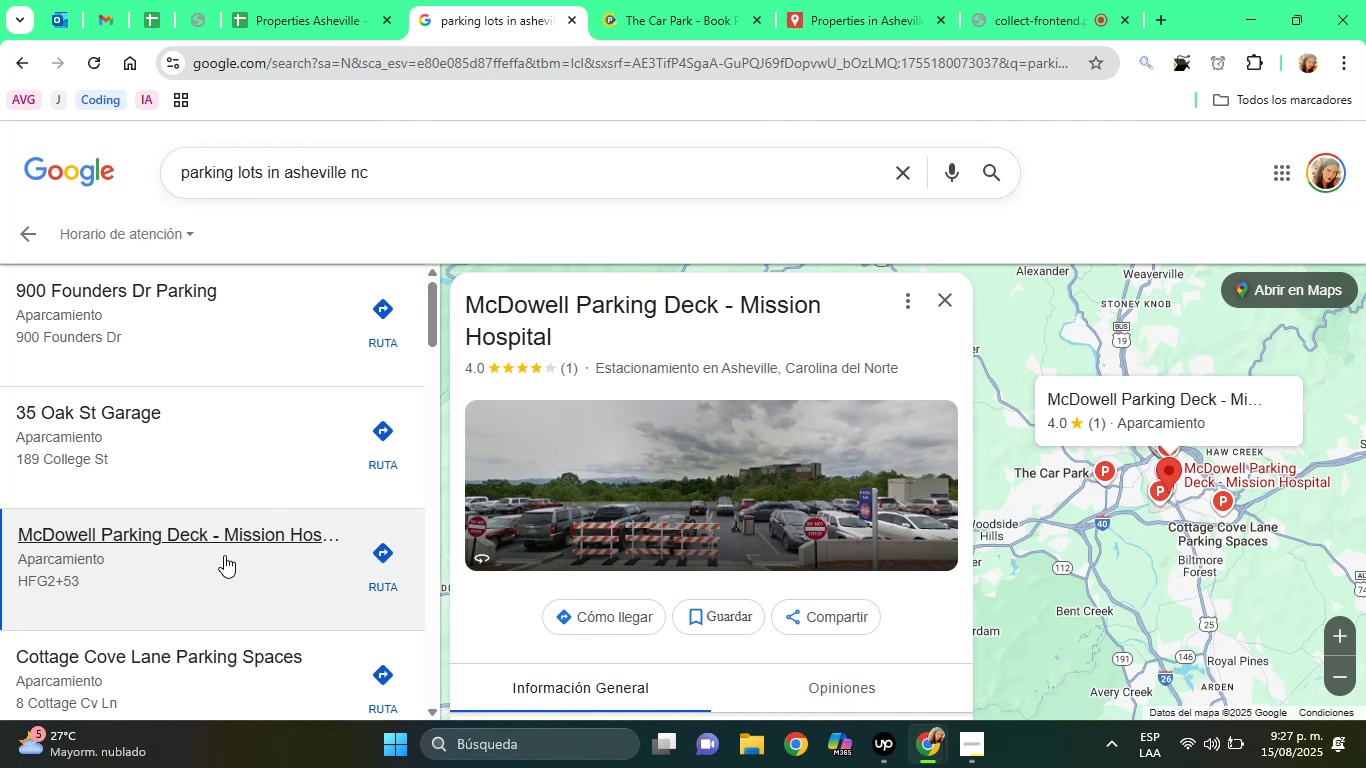 
wait(56.06)
 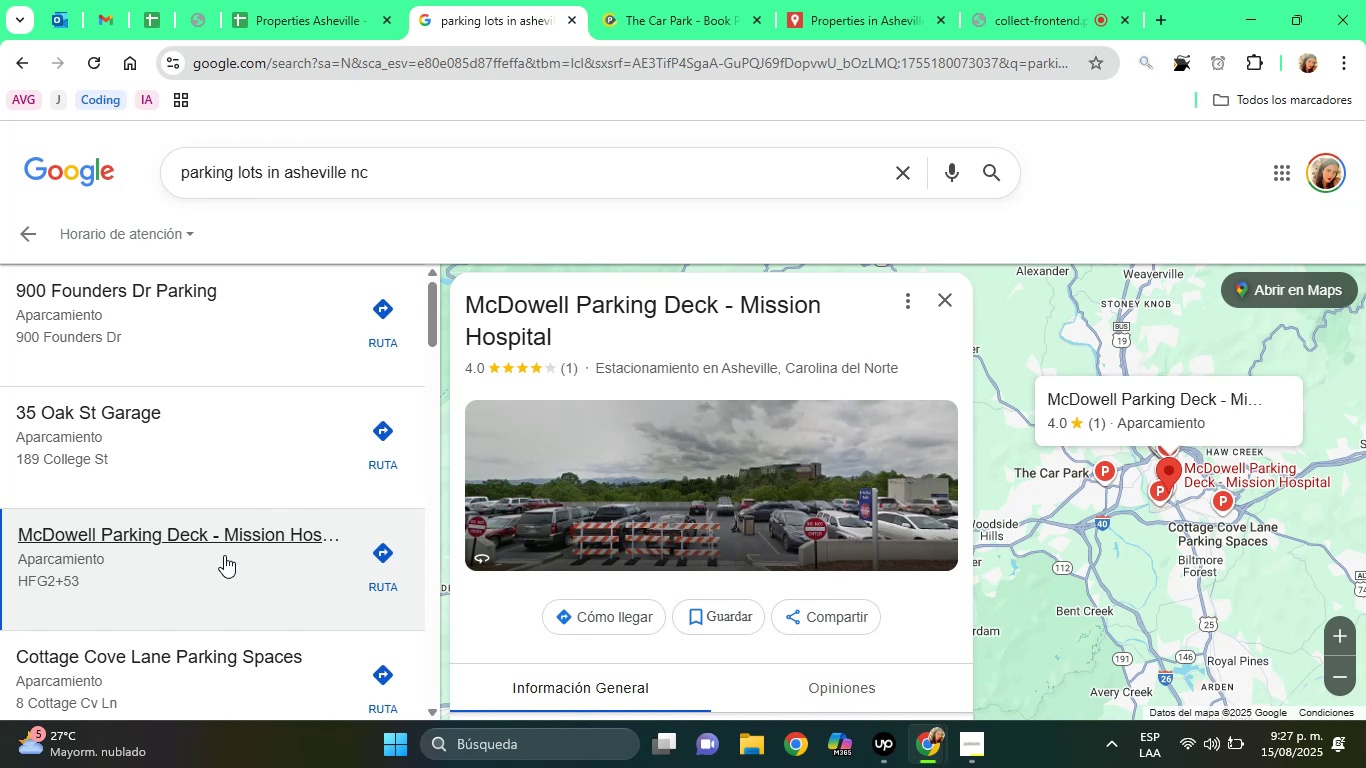 
left_click([481, 618])
 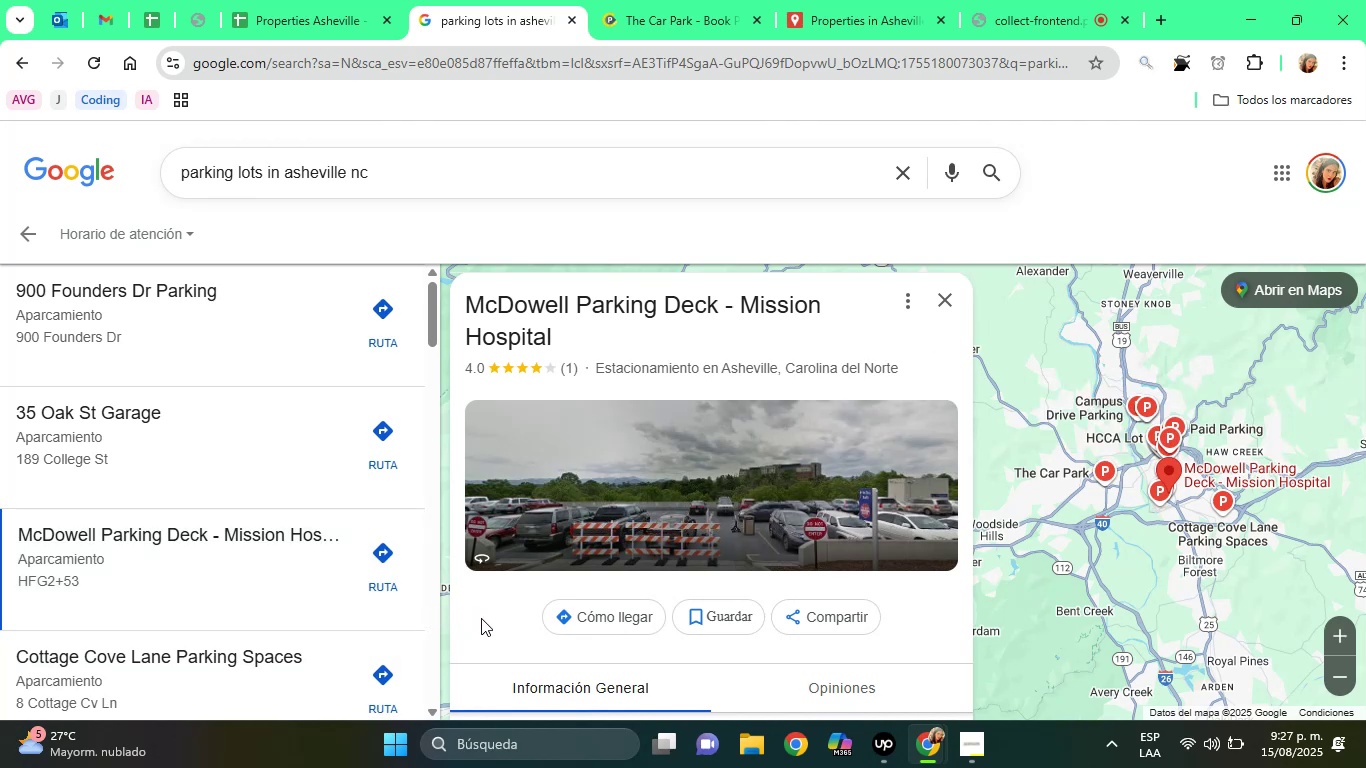 
key(ArrowDown)
 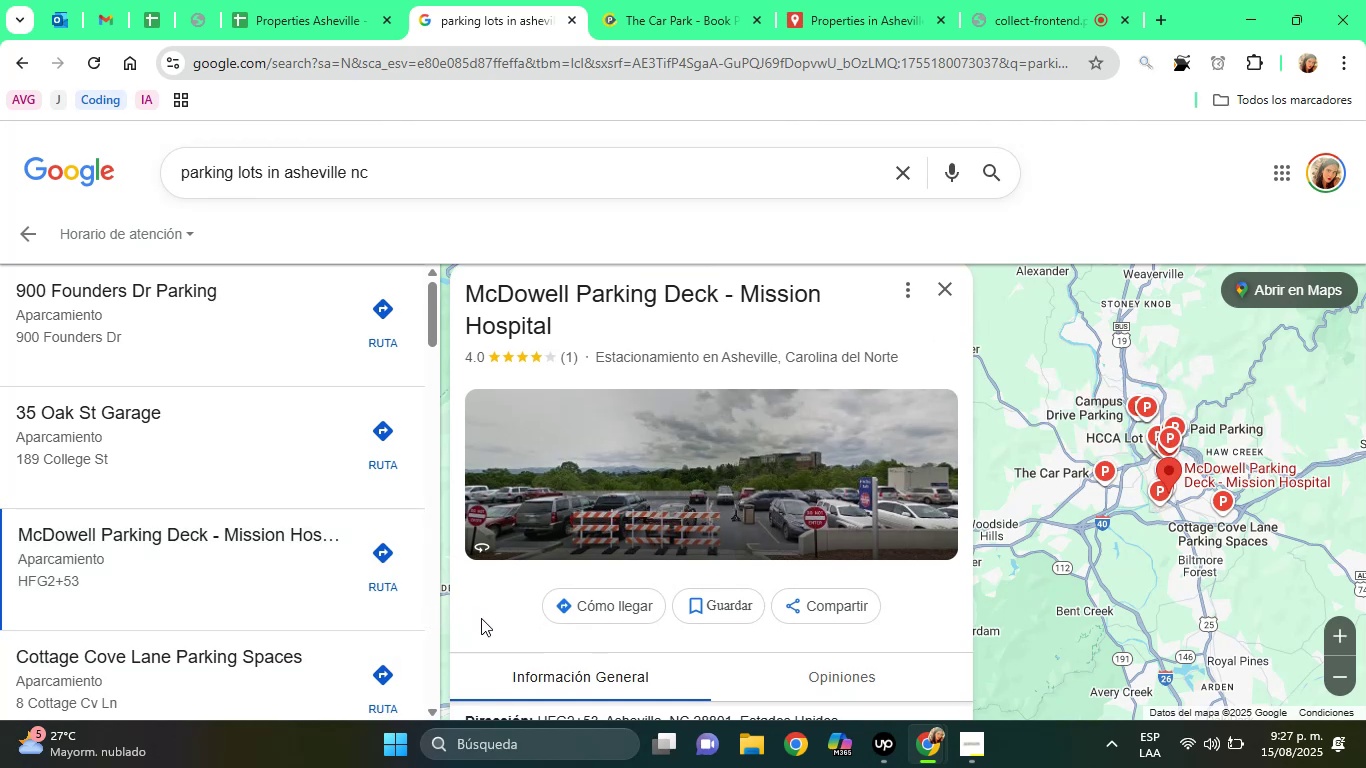 
key(ArrowDown)
 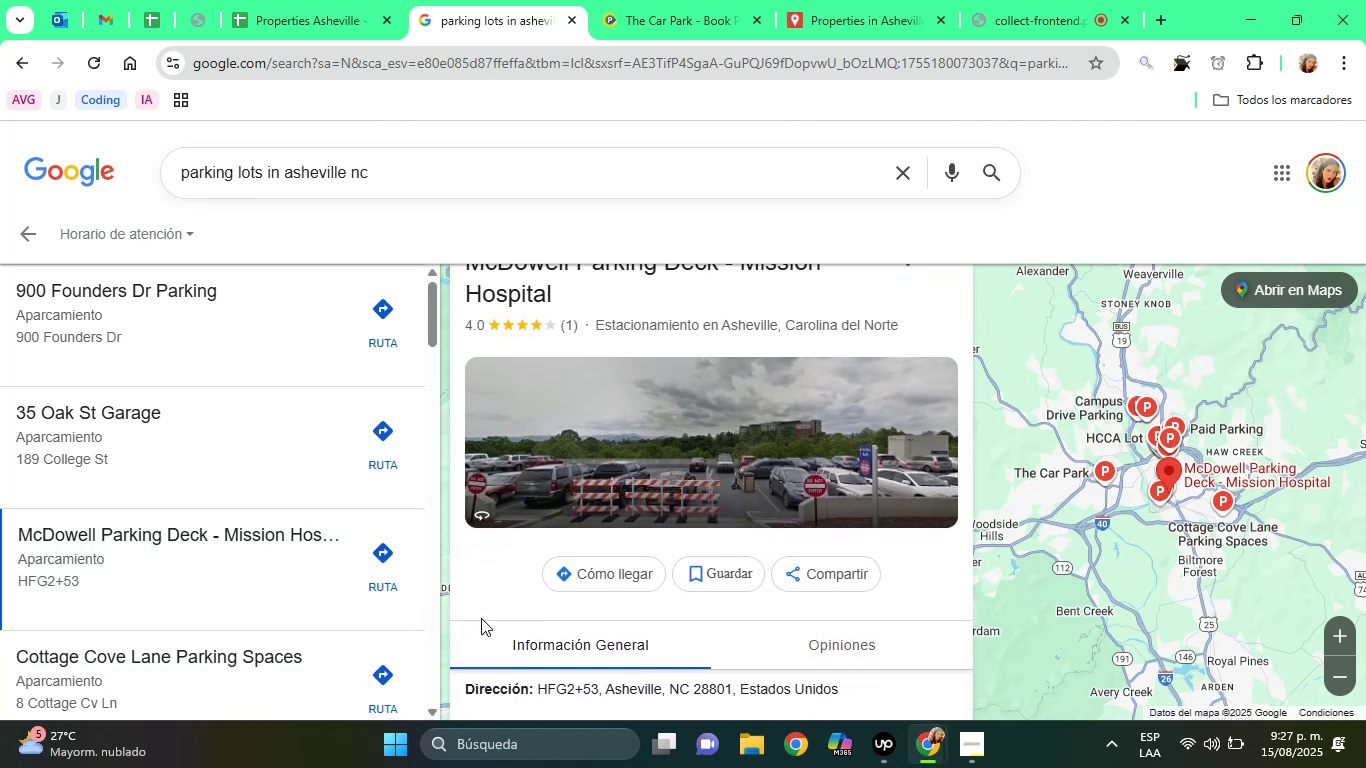 
key(ArrowDown)
 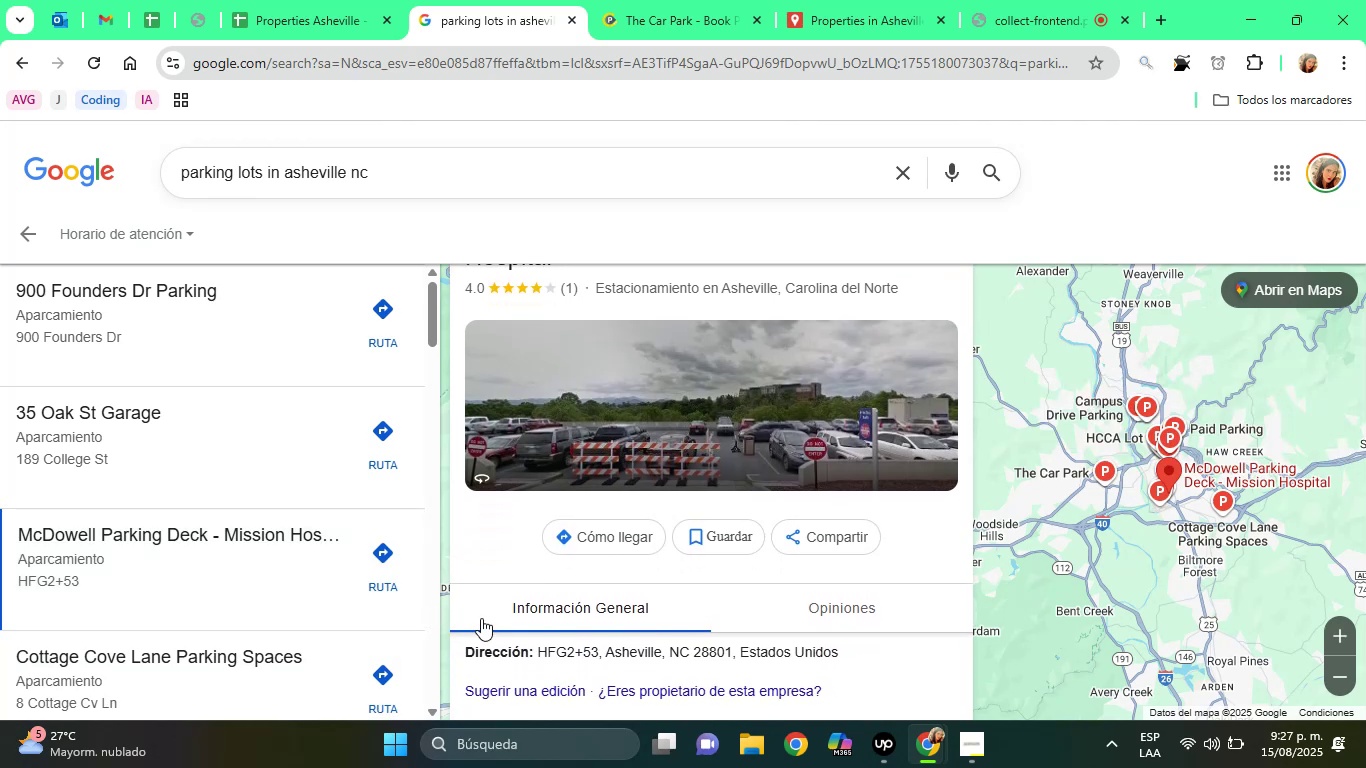 
key(ArrowDown)
 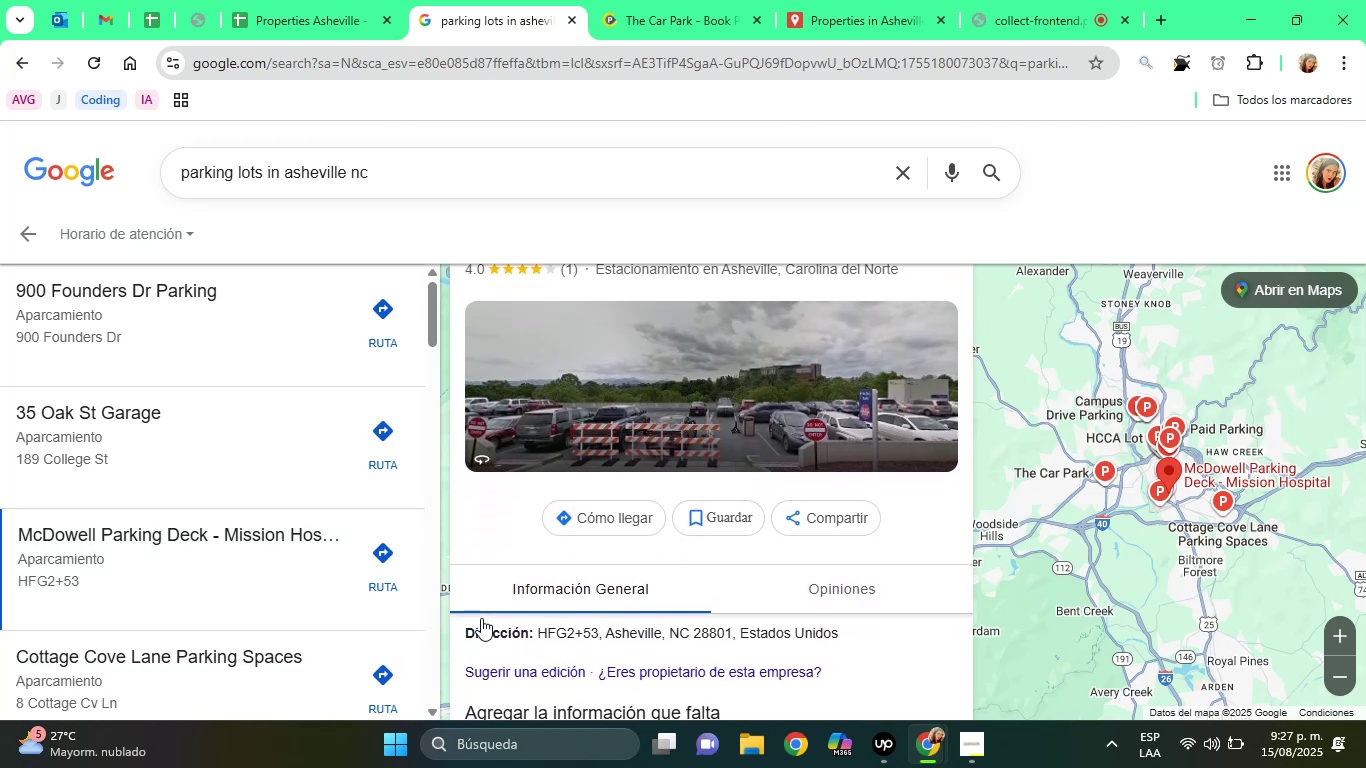 
key(ArrowDown)
 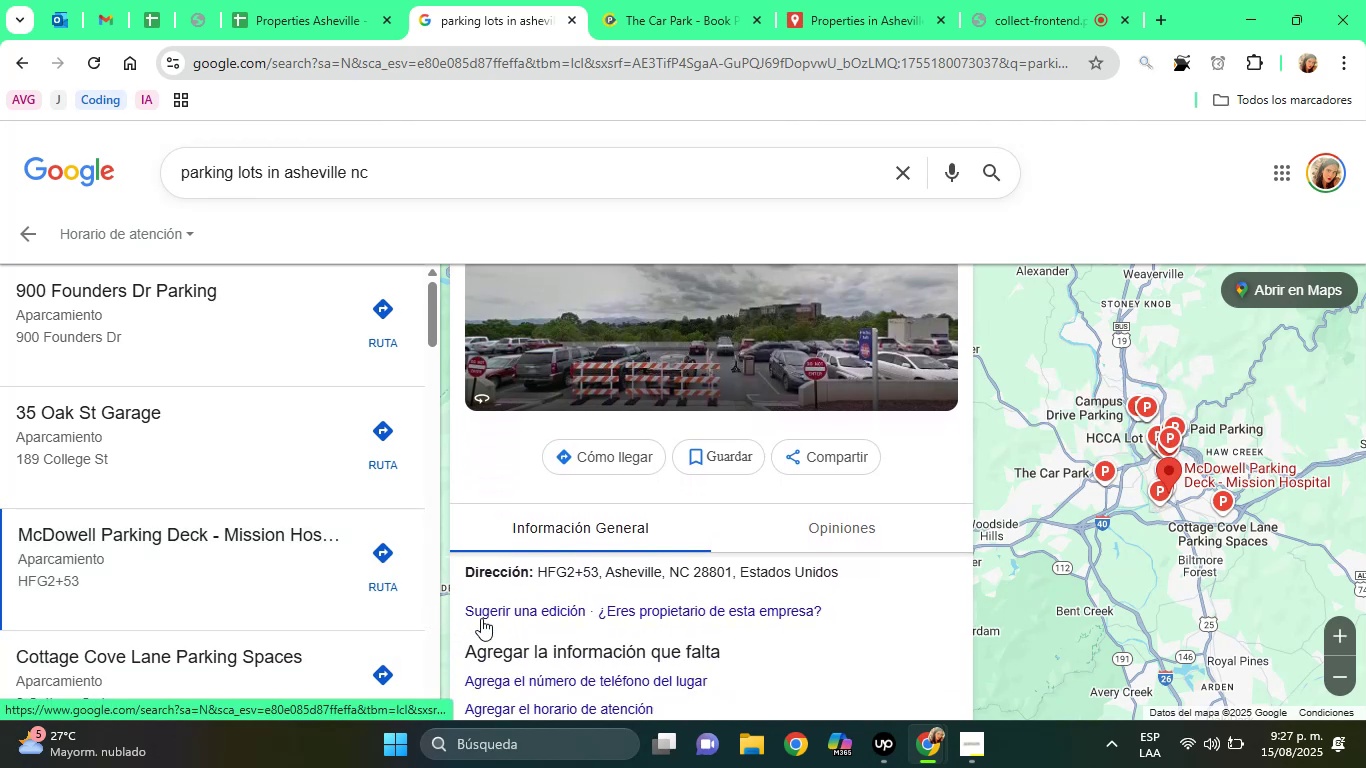 
key(ArrowDown)
 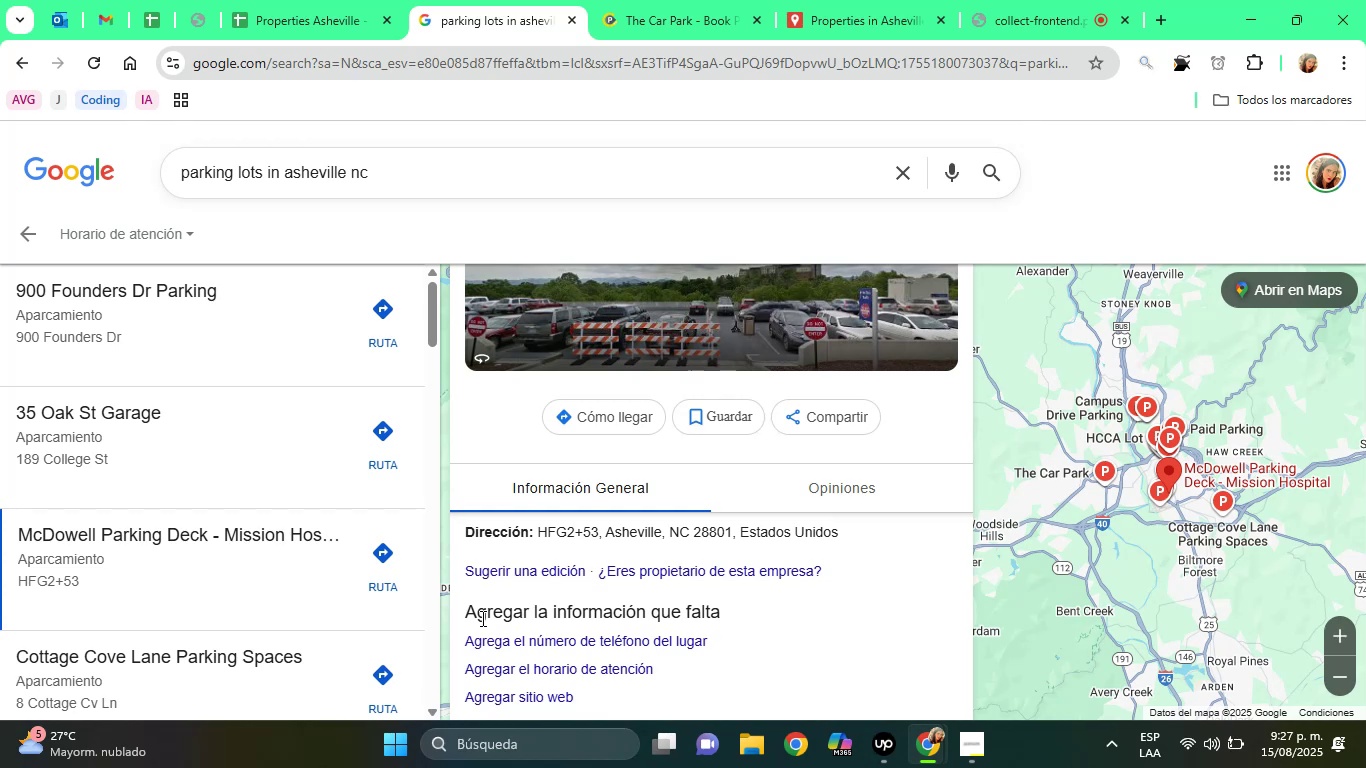 
wait(5.48)
 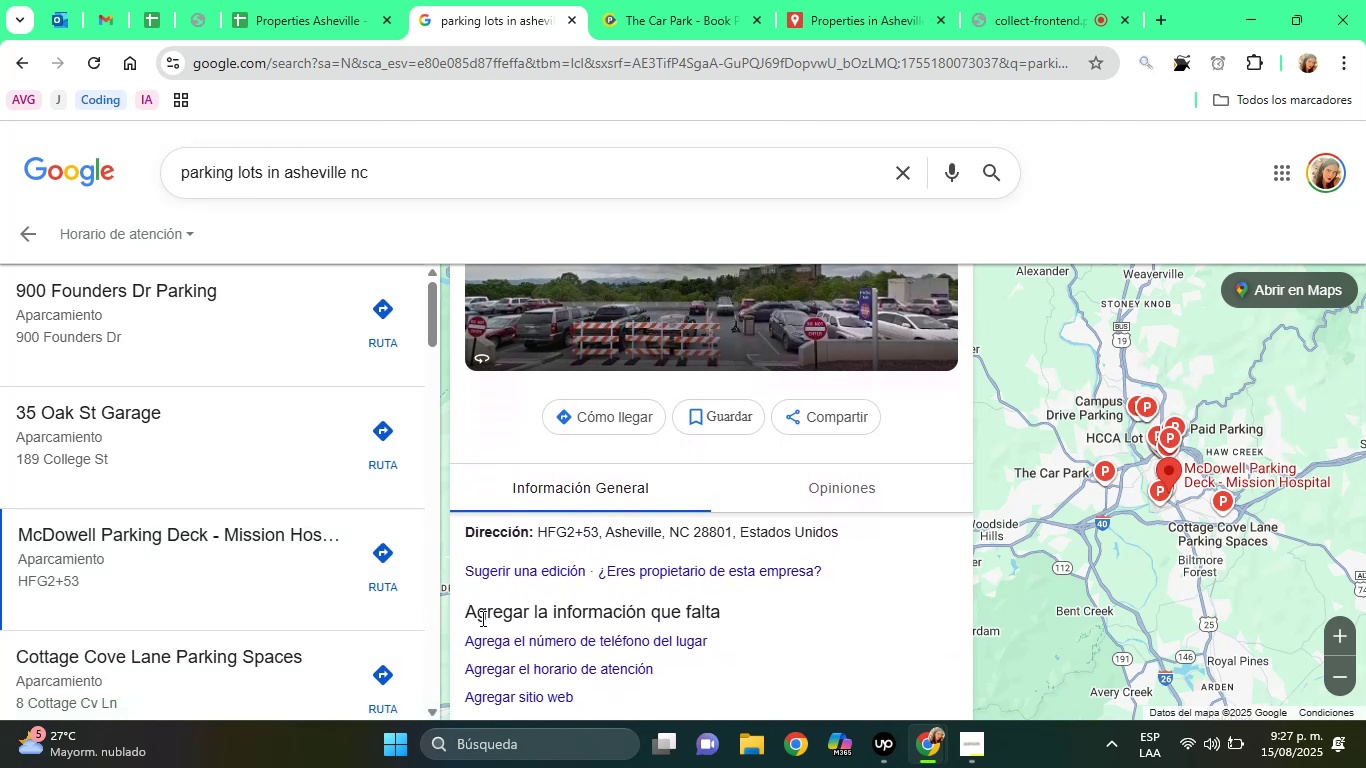 
key(ArrowDown)
 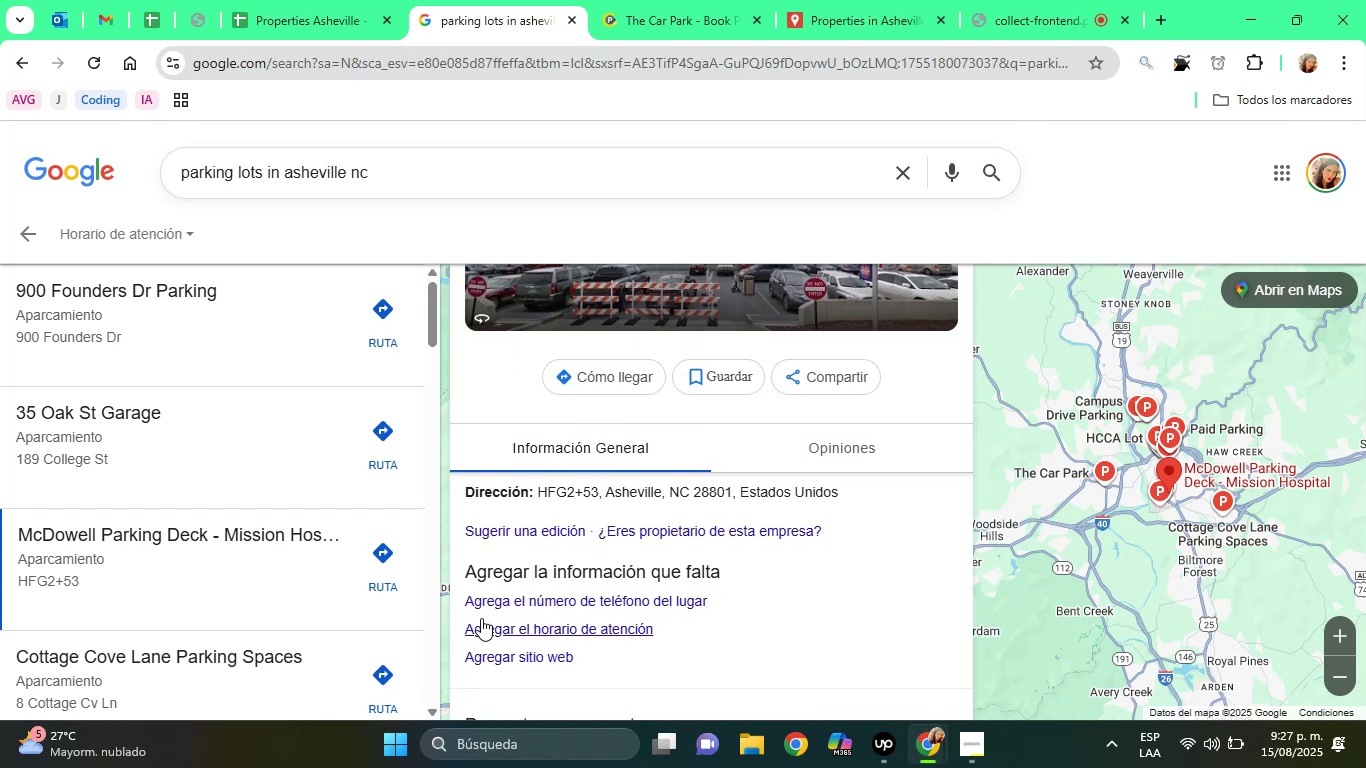 
key(ArrowDown)
 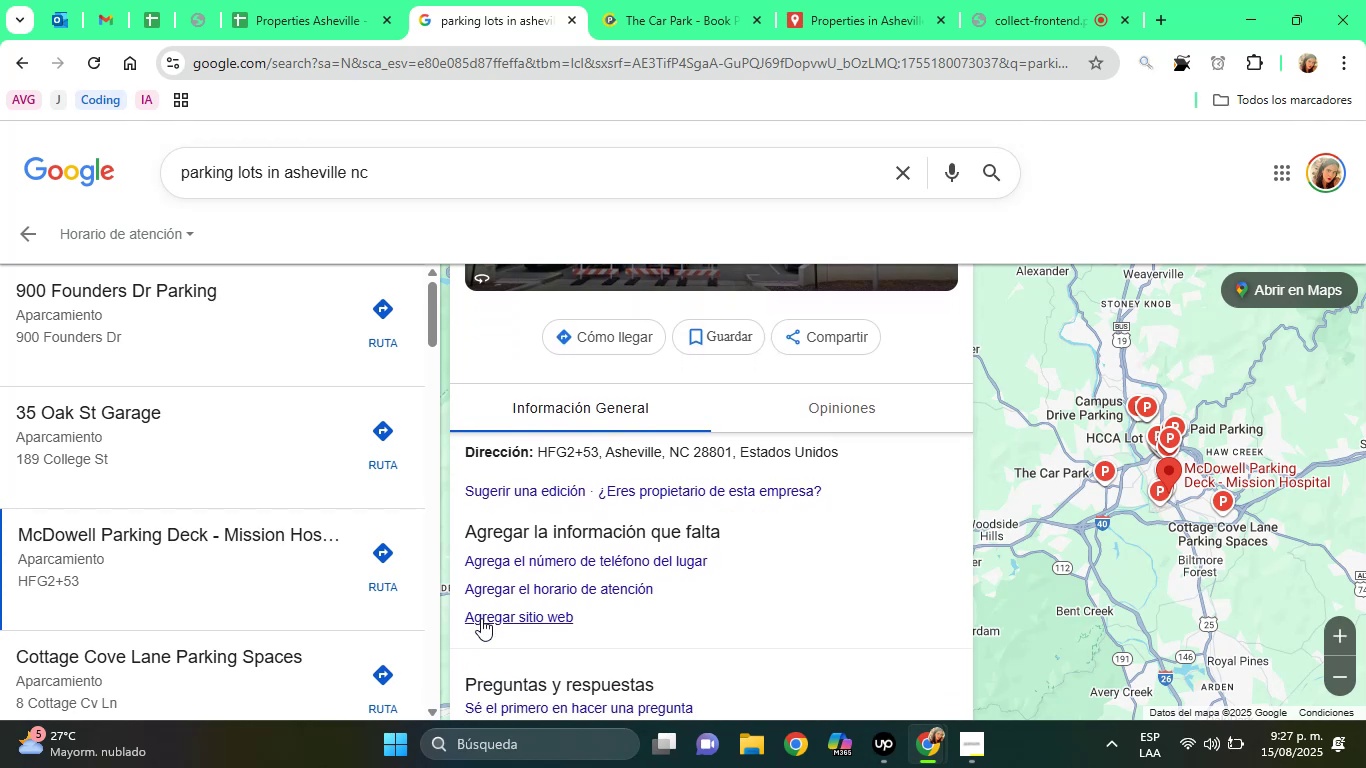 
hold_key(key=ArrowUp, duration=0.75)
 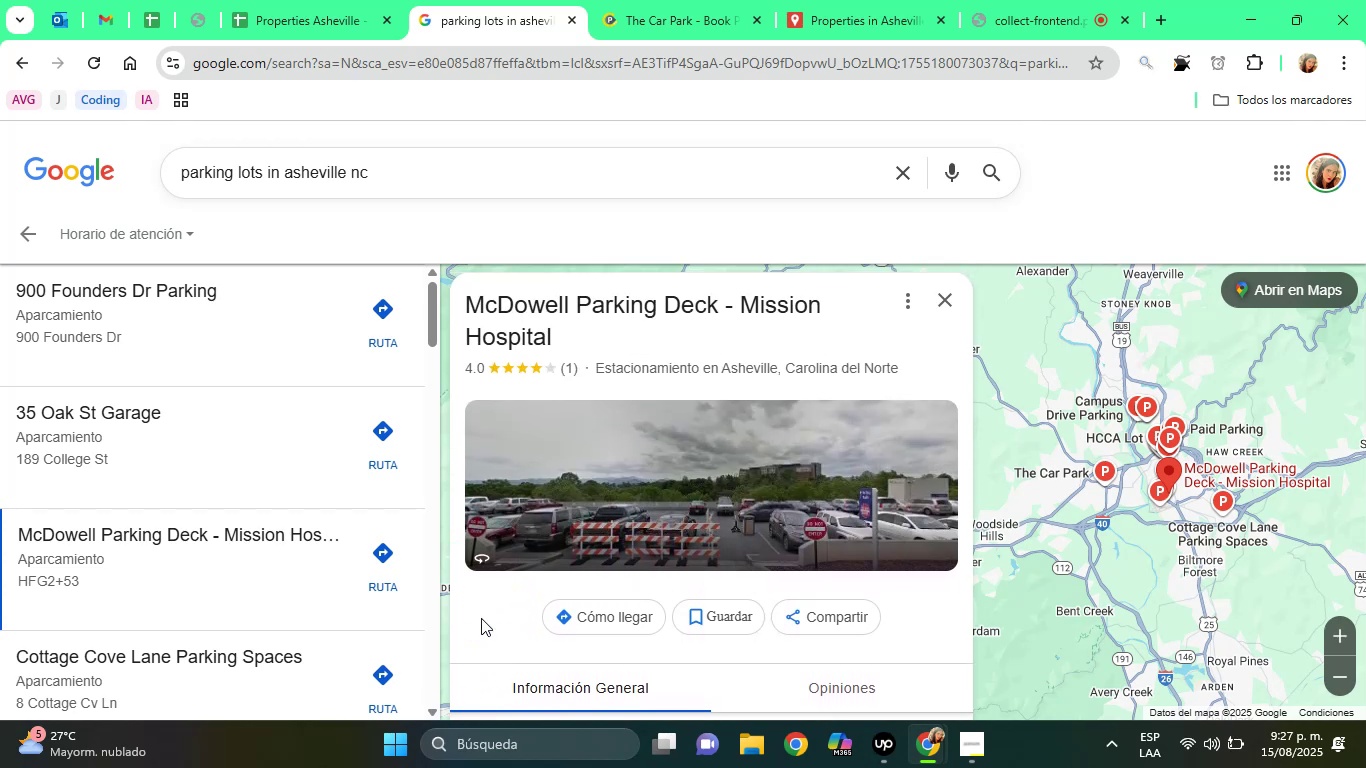 
hold_key(key=ArrowDown, duration=0.48)
 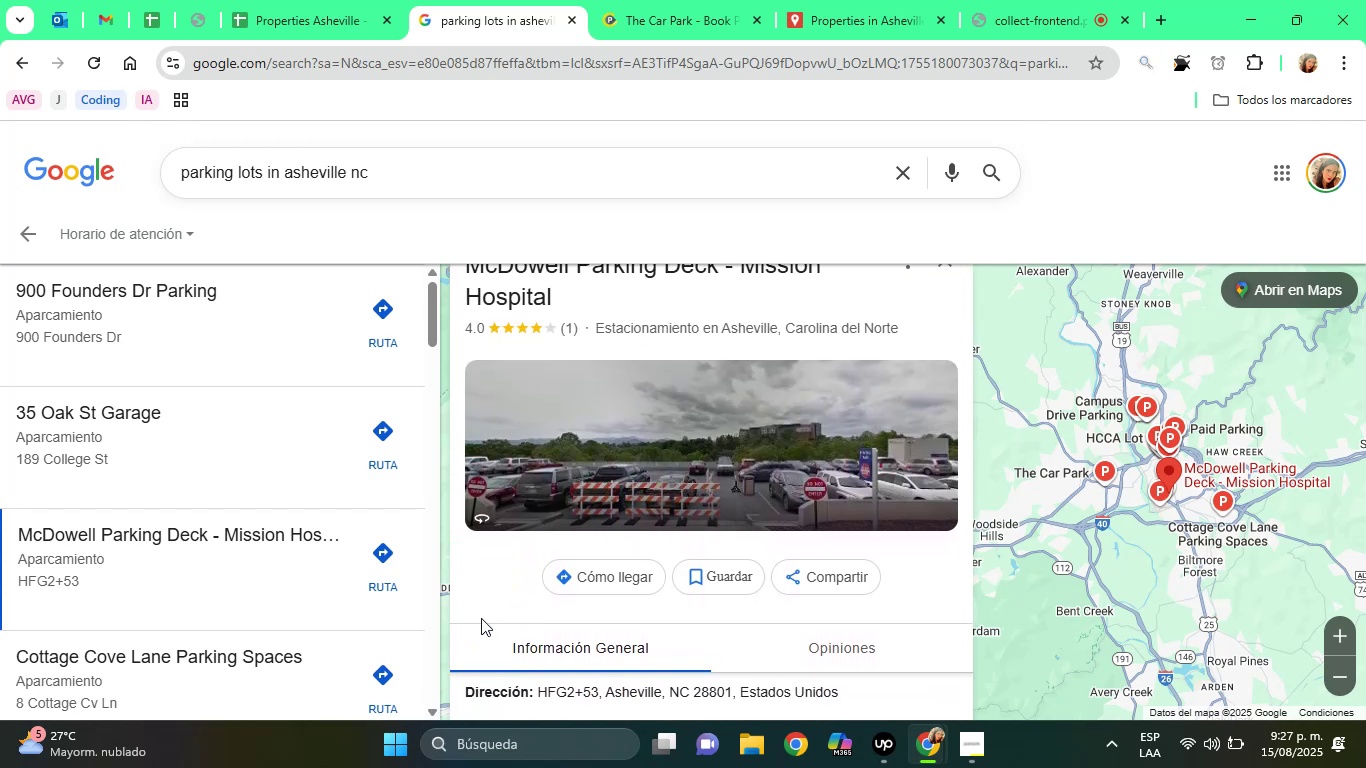 
key(ArrowDown)
 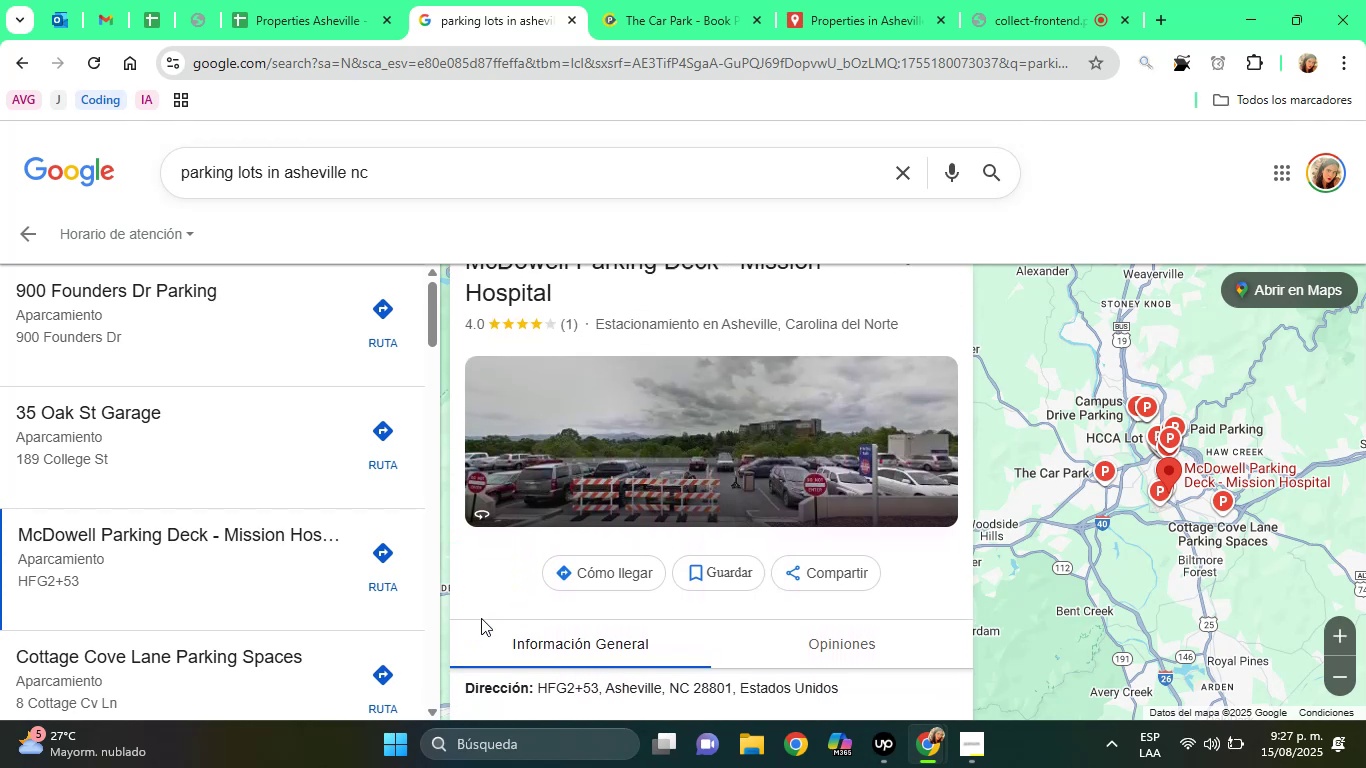 
key(ArrowDown)
 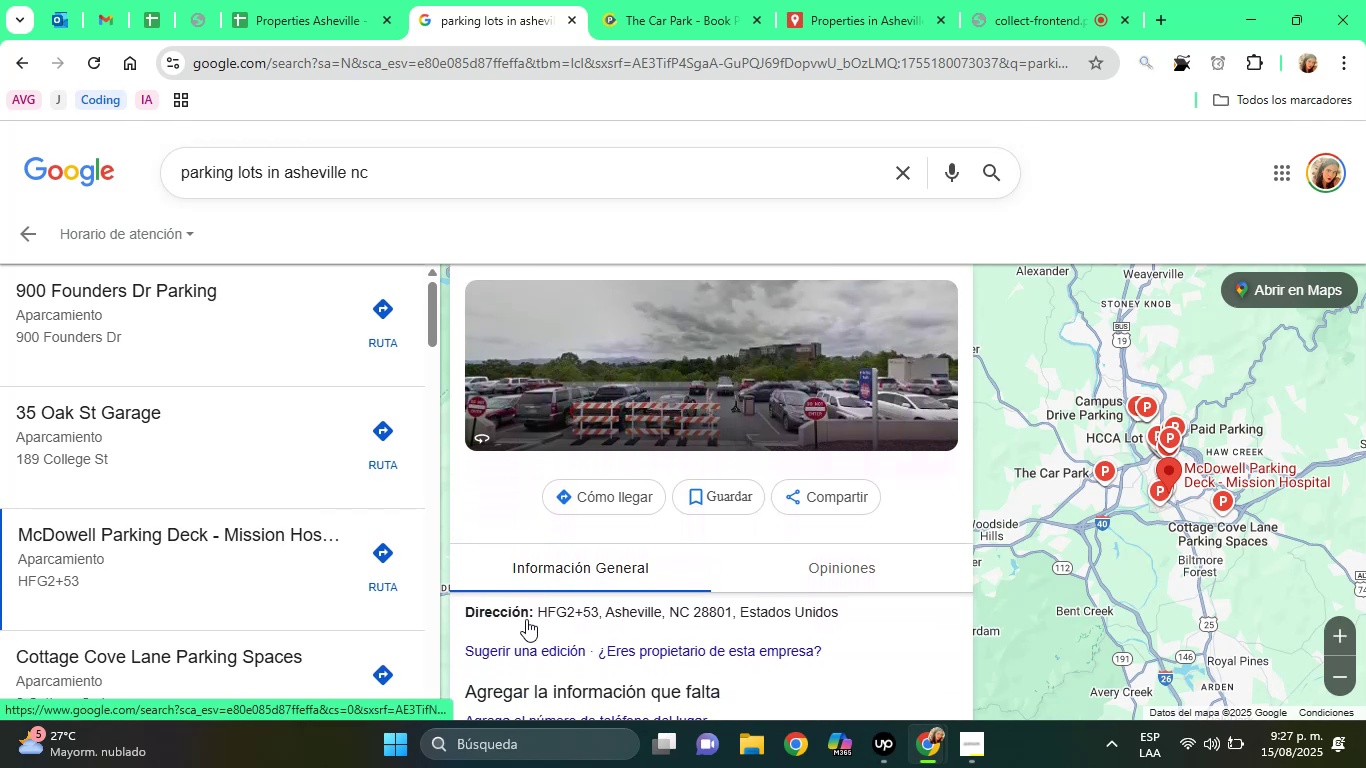 
left_click_drag(start_coordinate=[539, 615], to_coordinate=[734, 619])
 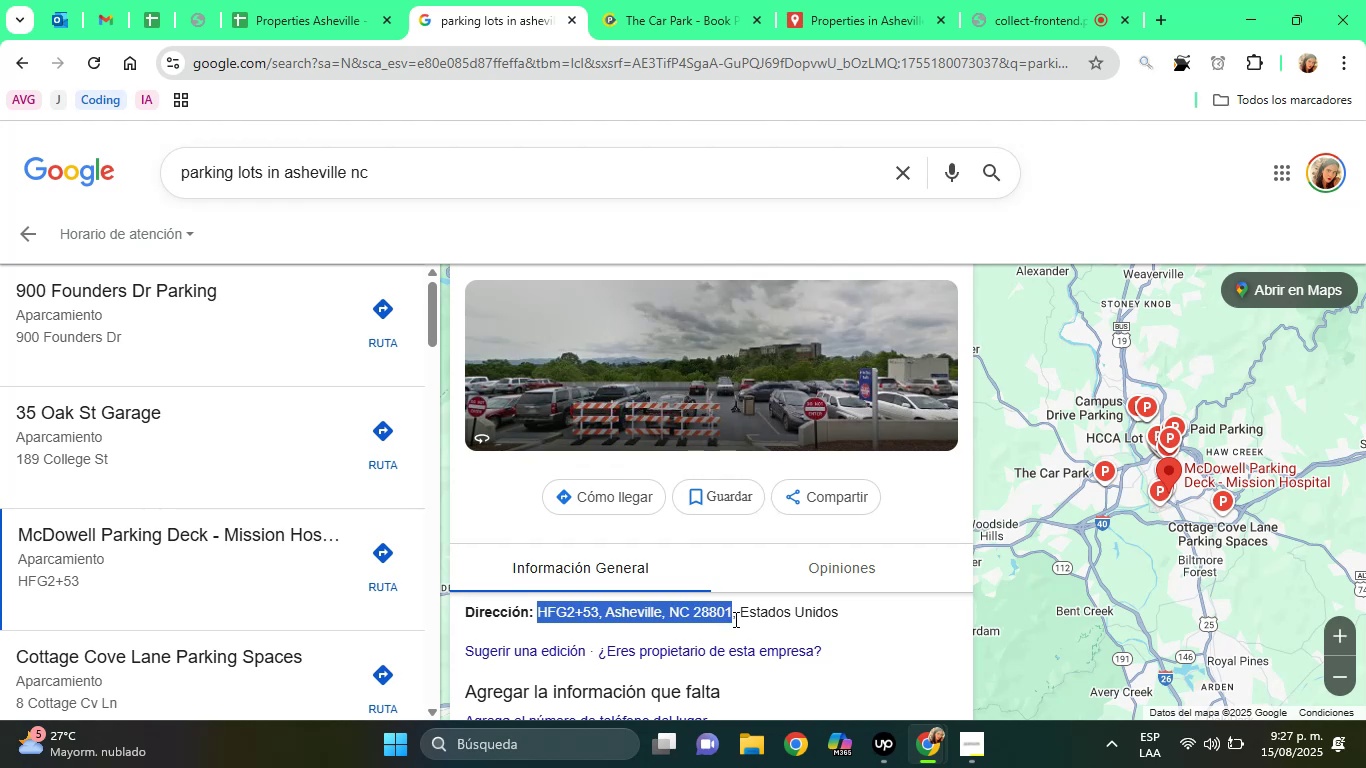 
key(Control+C)
 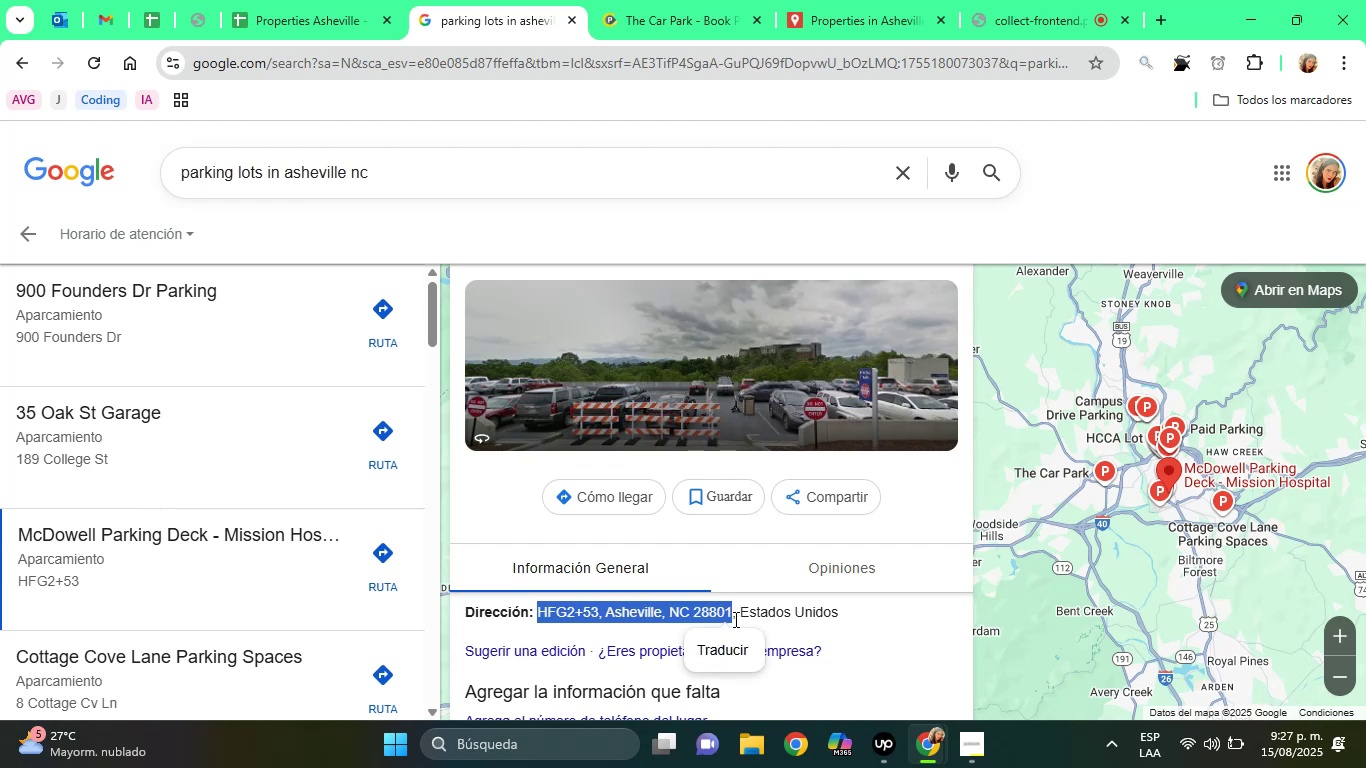 
key(Control+C)
 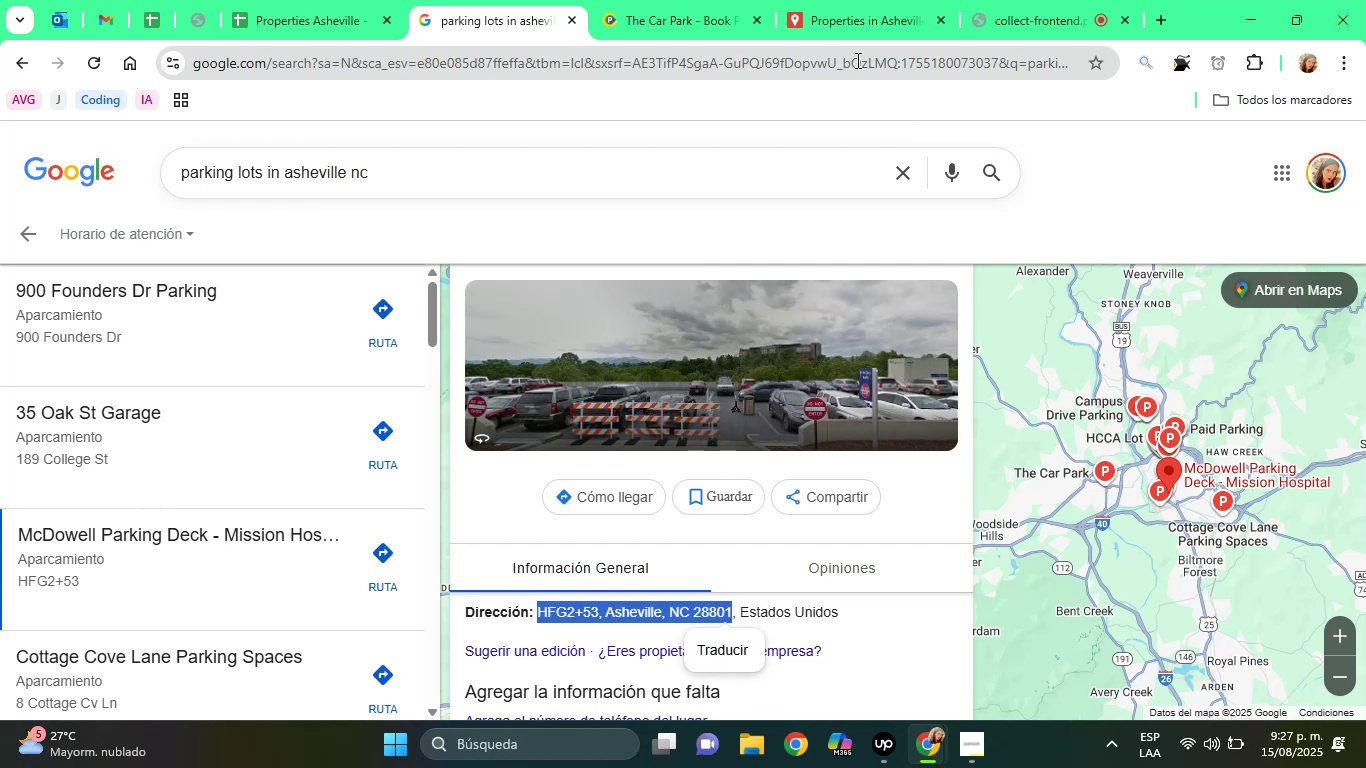 
left_click([834, 4])
 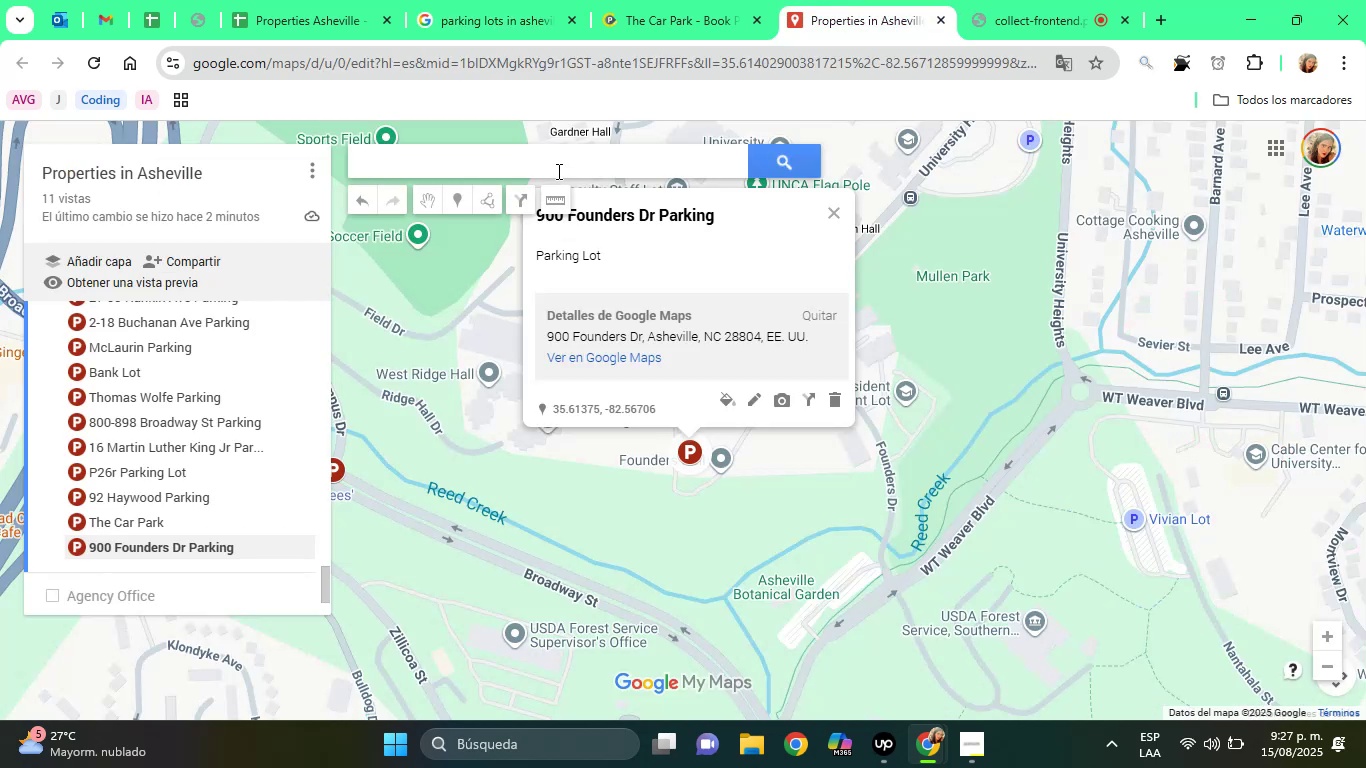 
left_click([557, 171])
 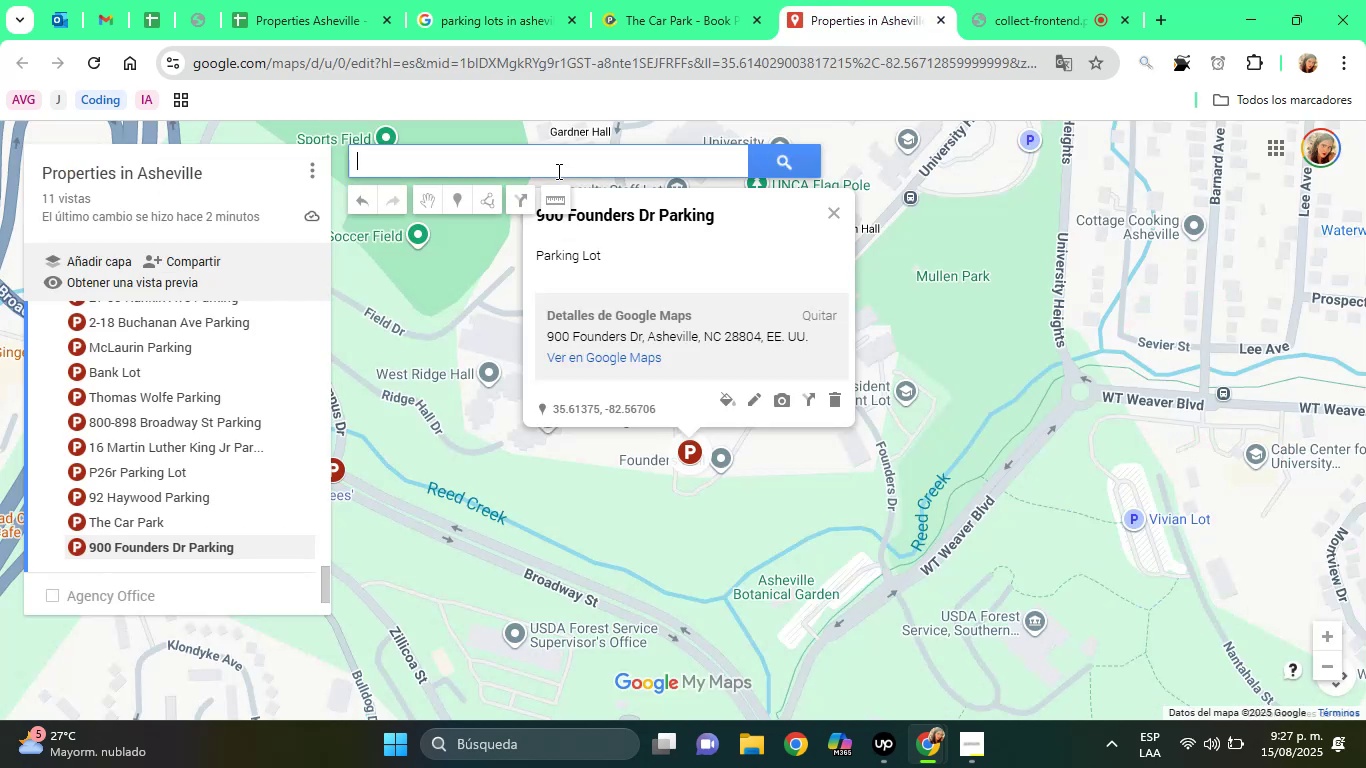 
left_click([557, 171])
 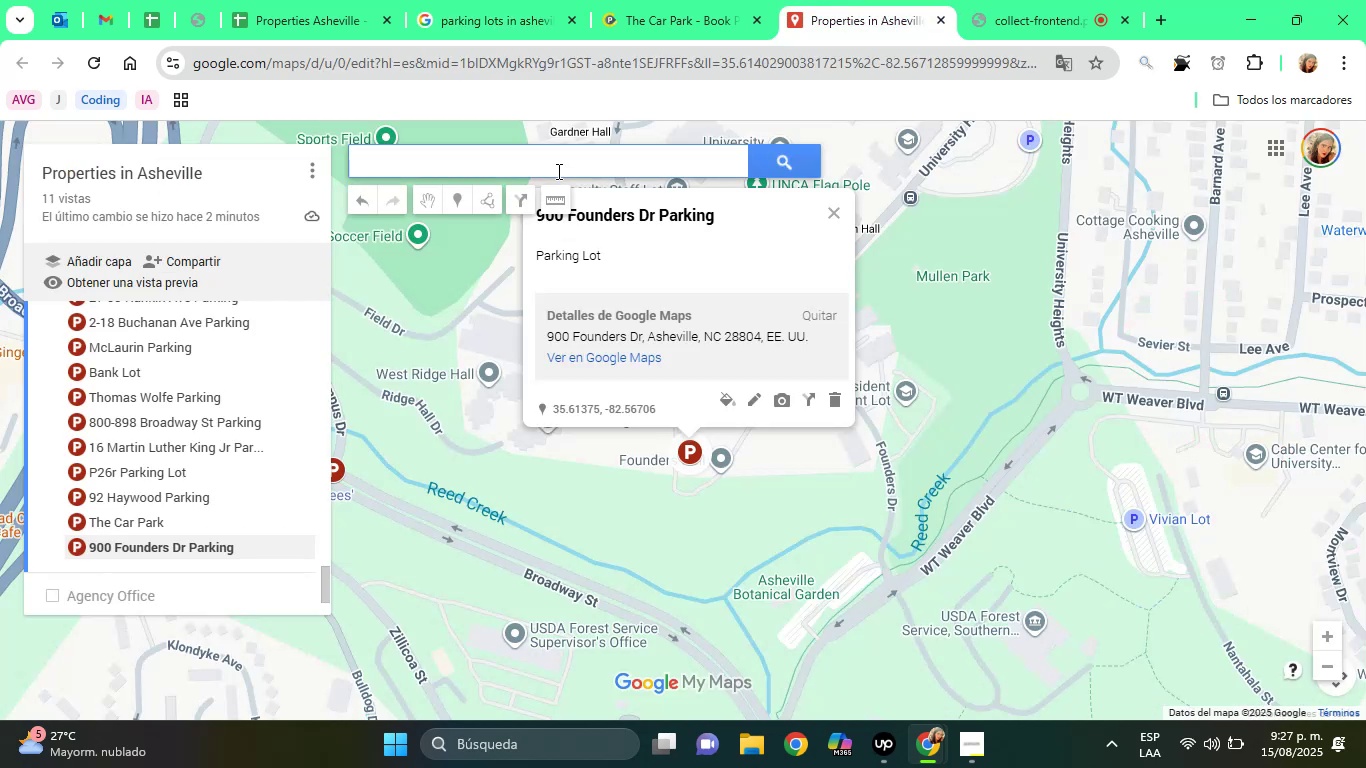 
key(Control+V)
 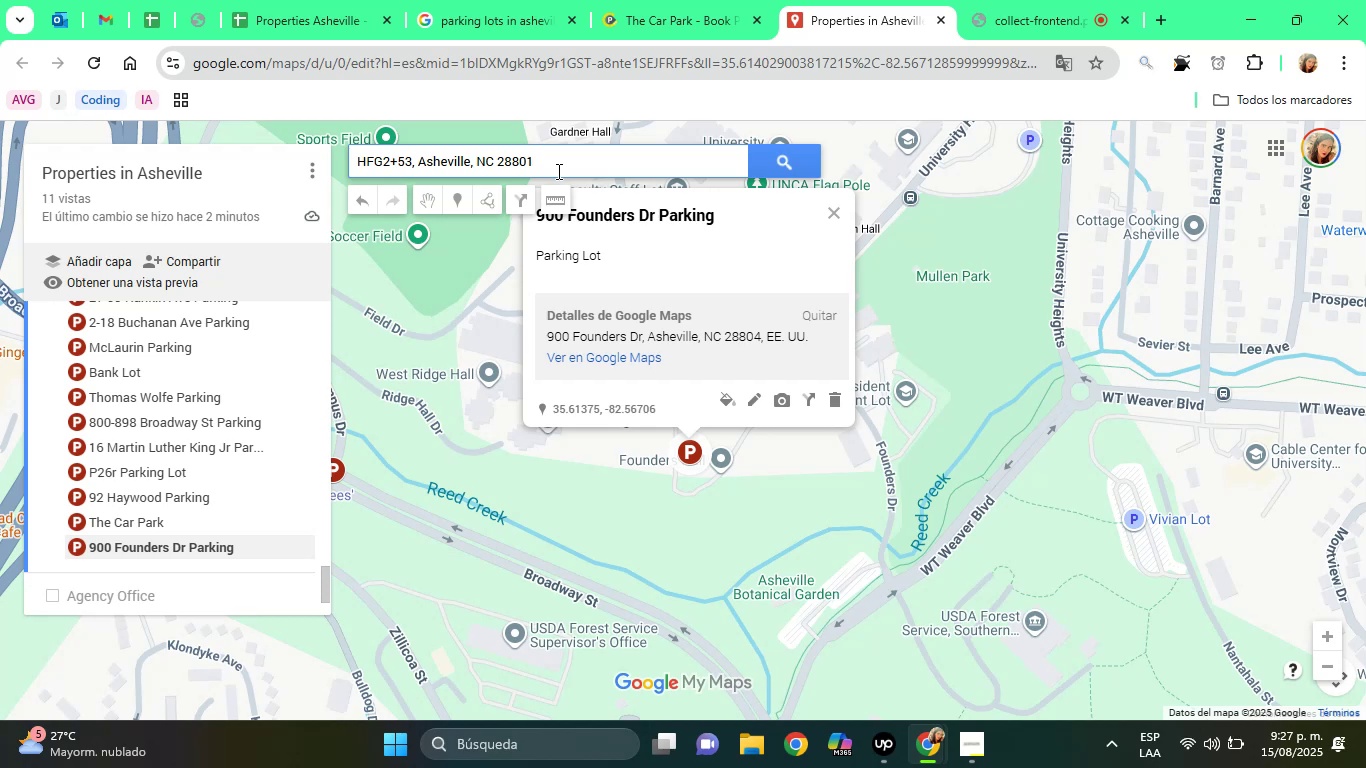 
left_click([772, 157])
 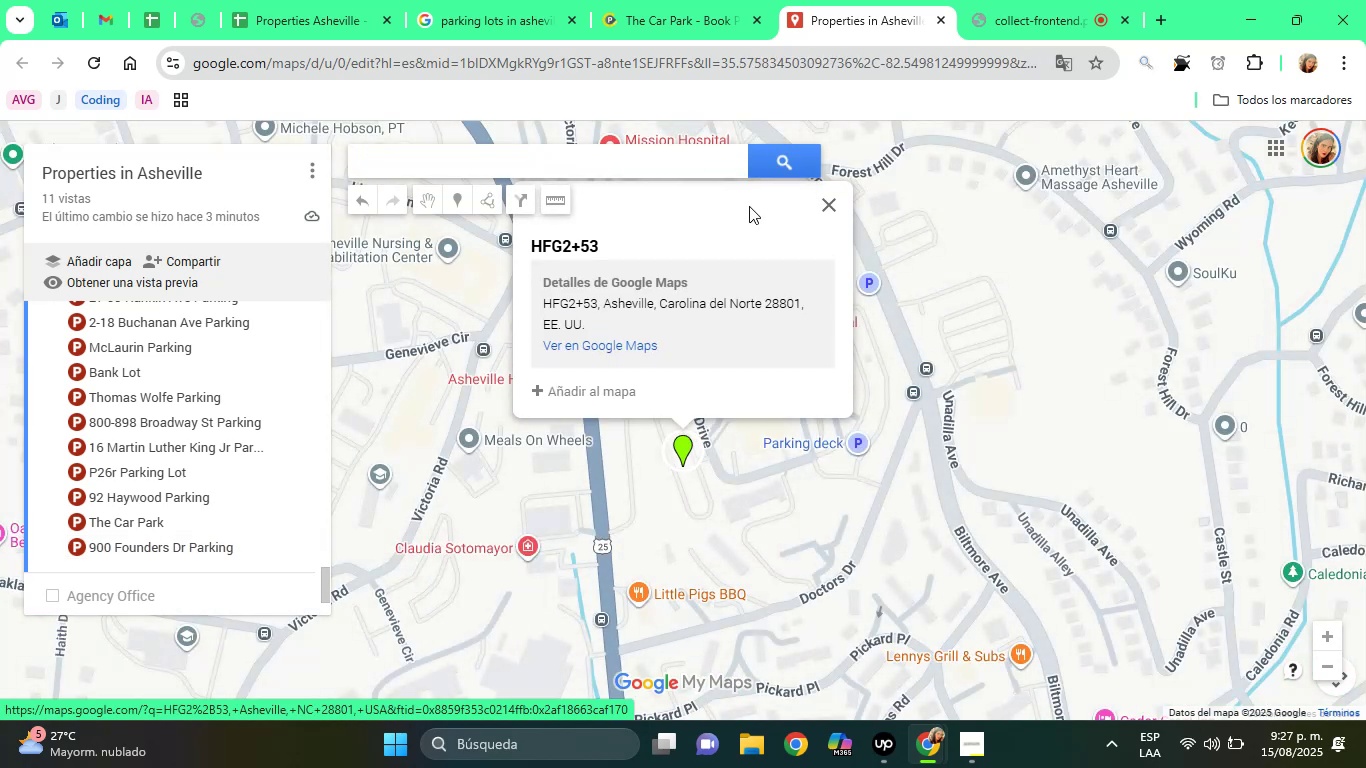 
left_click([581, 394])
 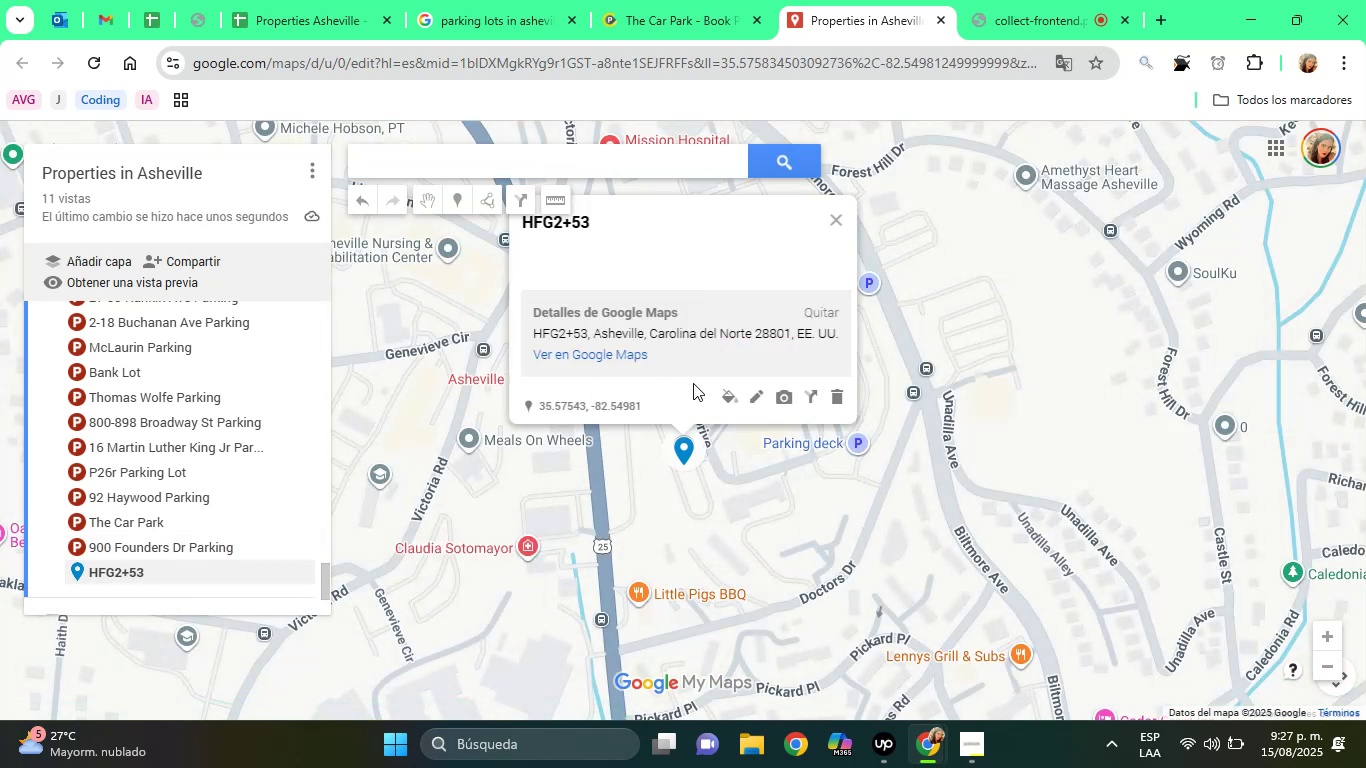 
left_click([730, 397])
 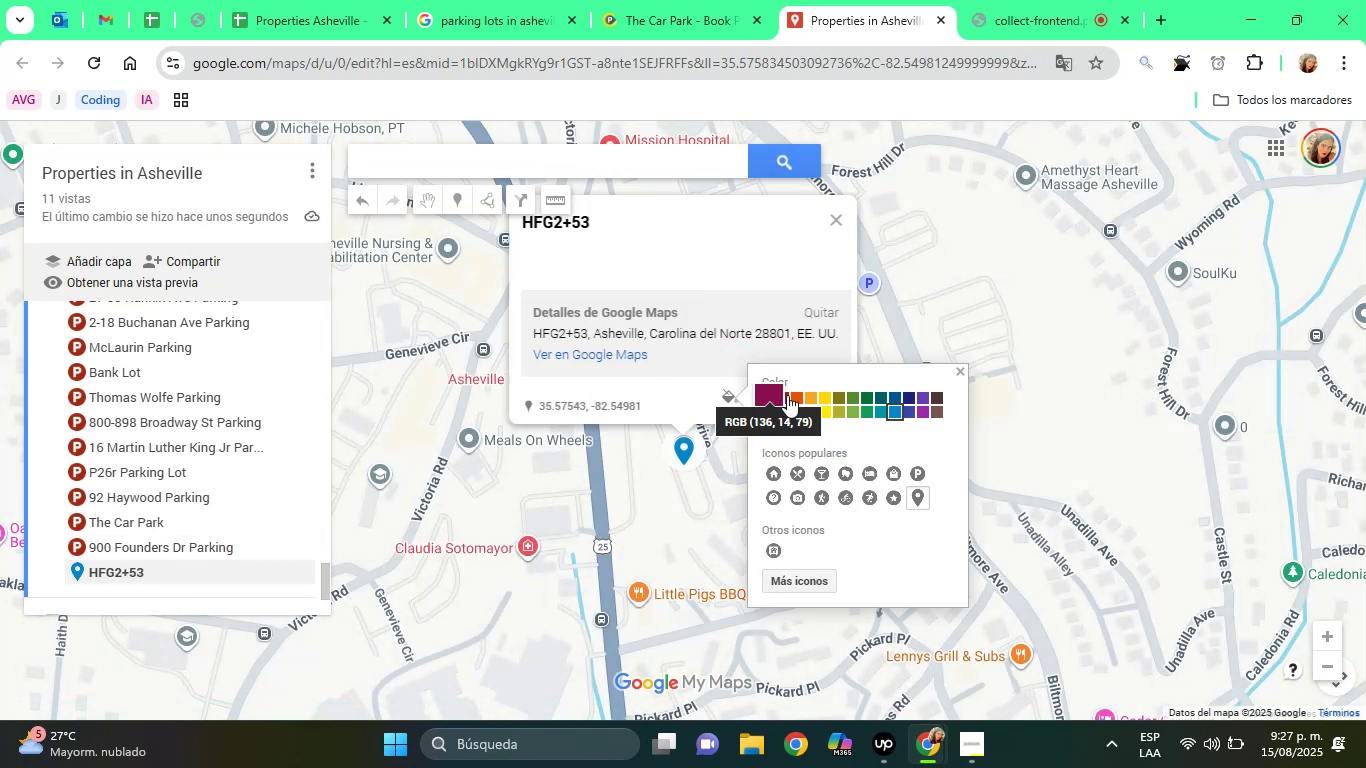 
left_click([791, 396])
 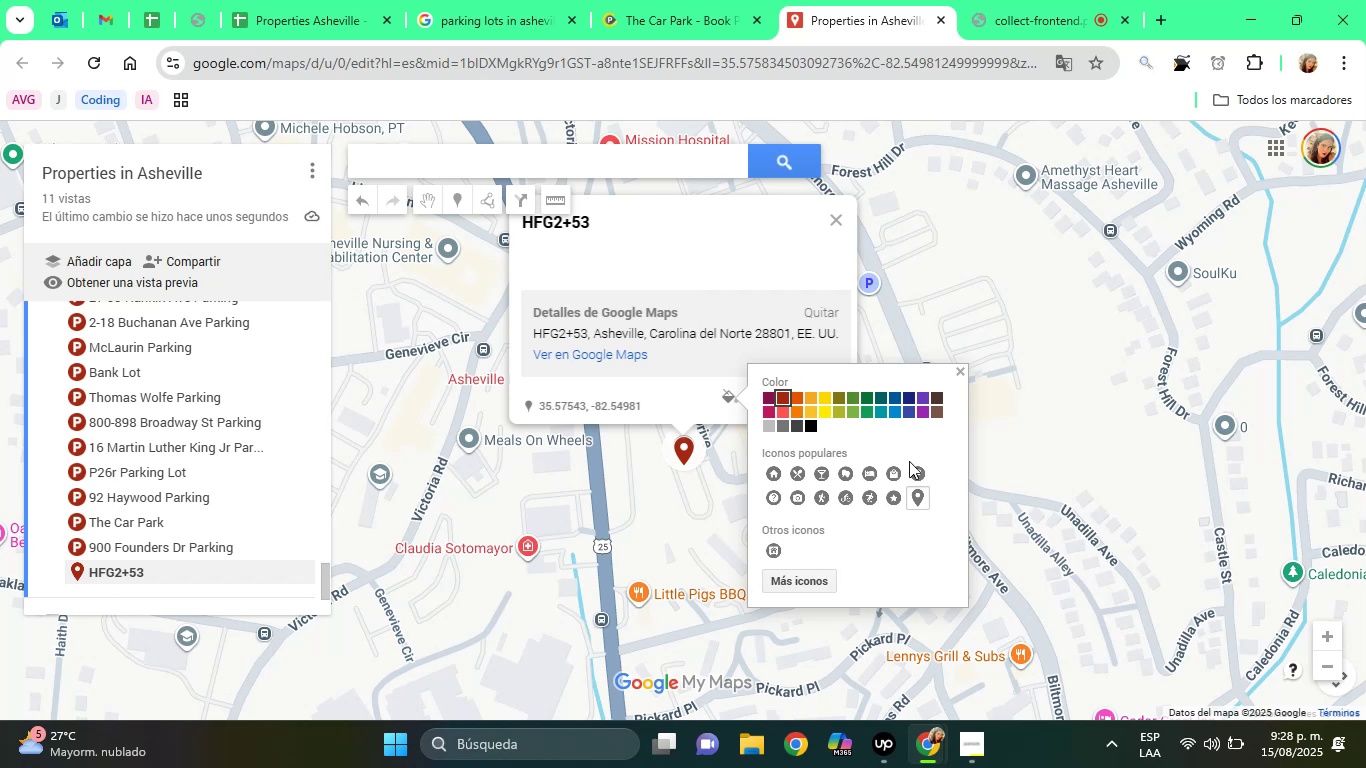 
left_click([917, 466])
 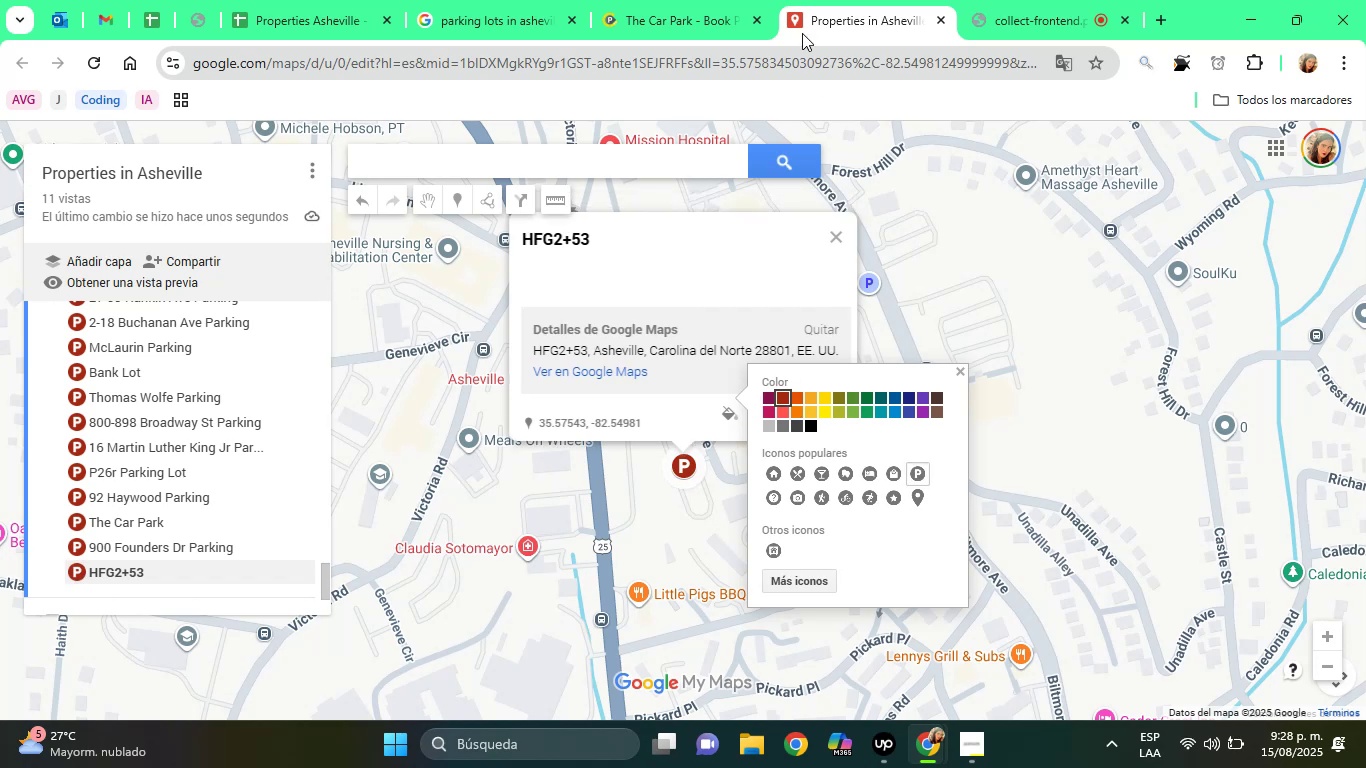 
left_click([536, 0])
 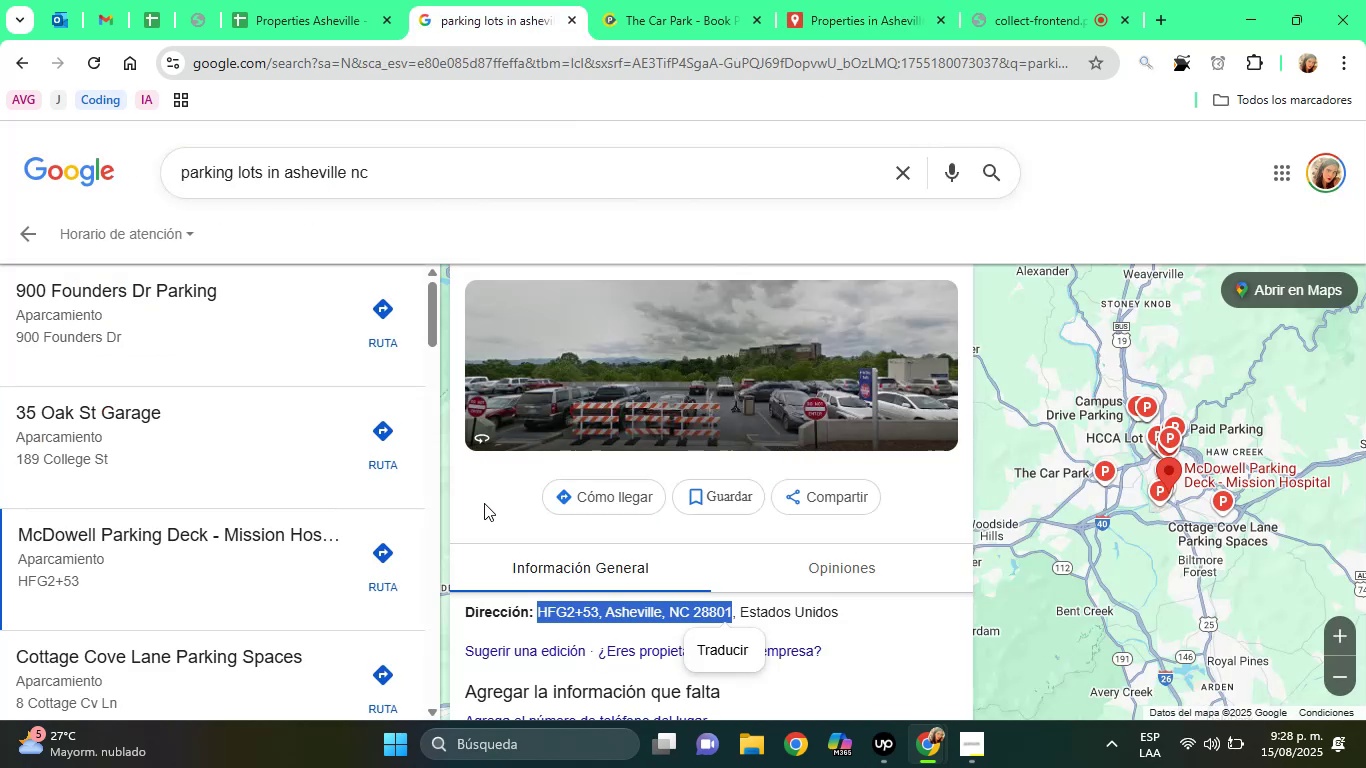 
left_click([484, 503])
 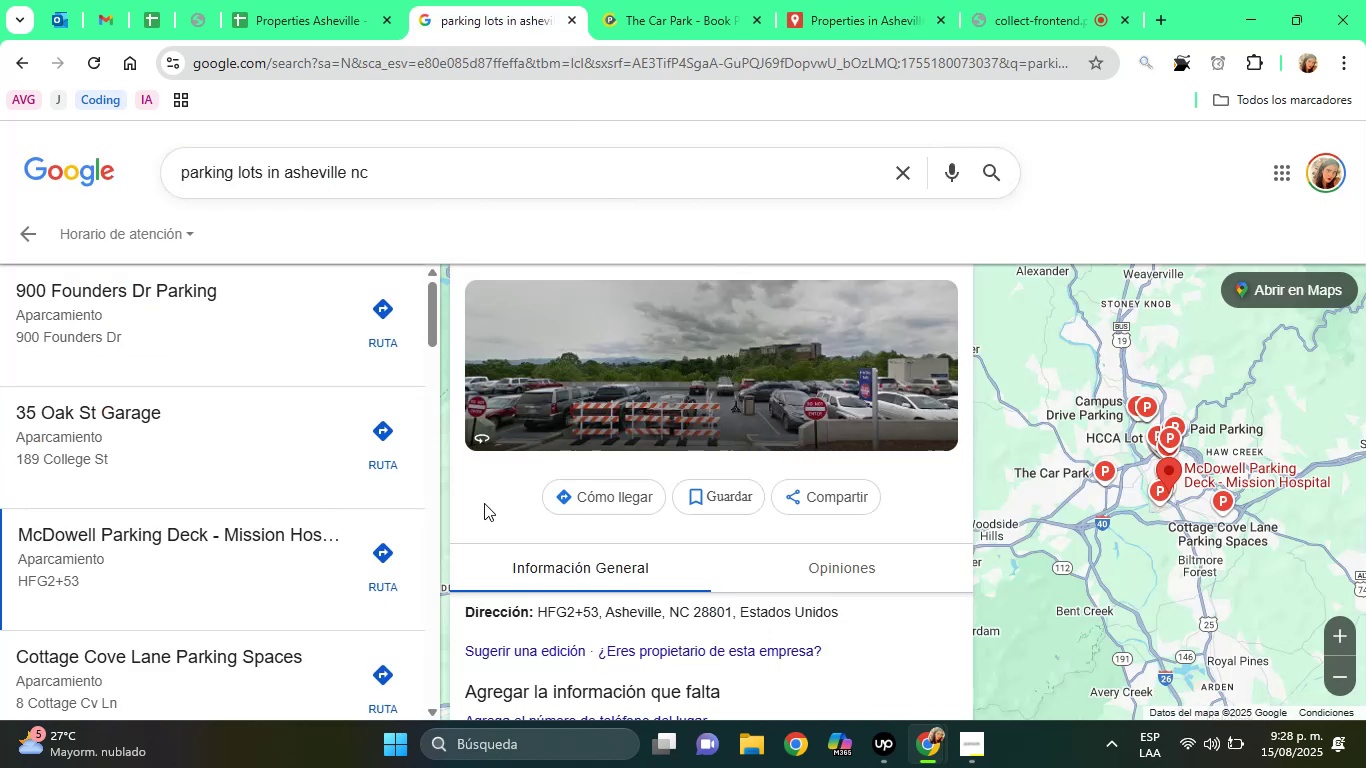 
hold_key(key=ArrowUp, duration=0.79)
 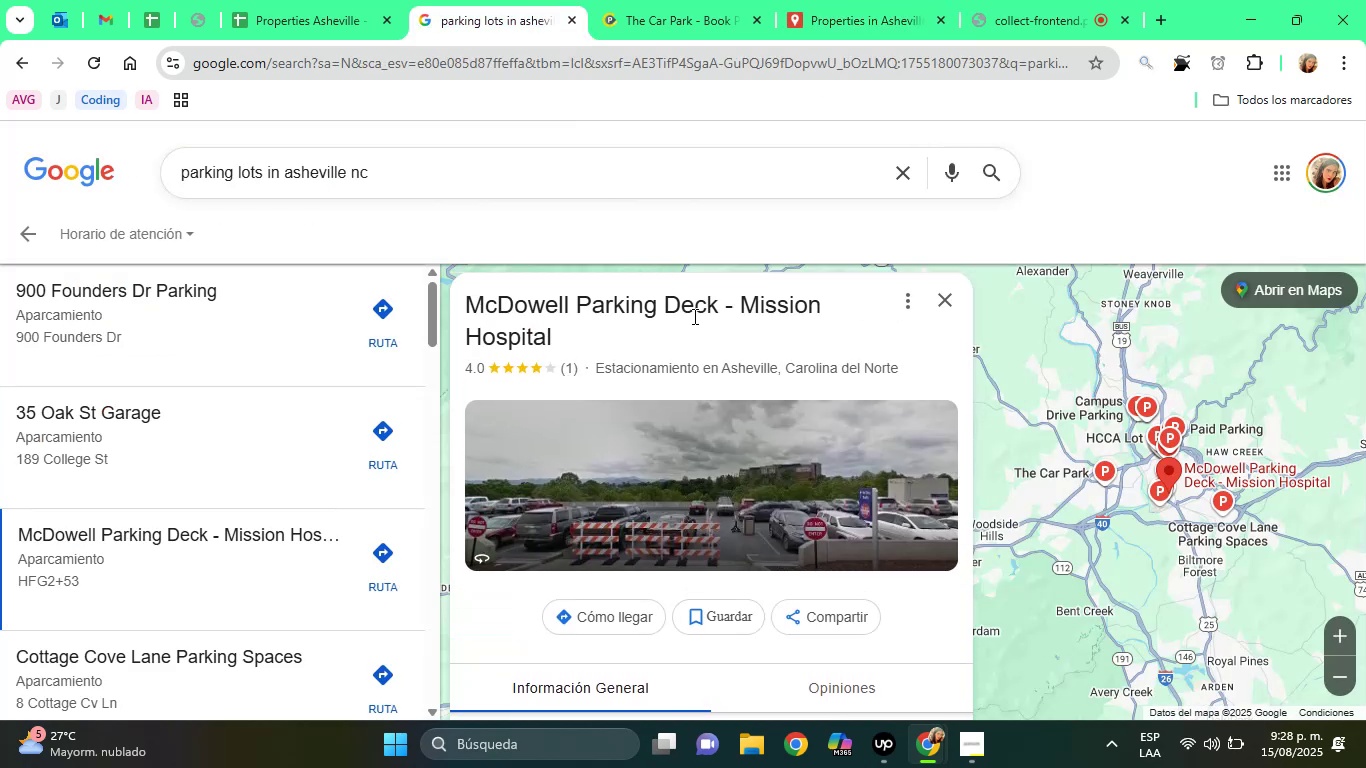 
left_click_drag(start_coordinate=[722, 308], to_coordinate=[467, 303])
 